 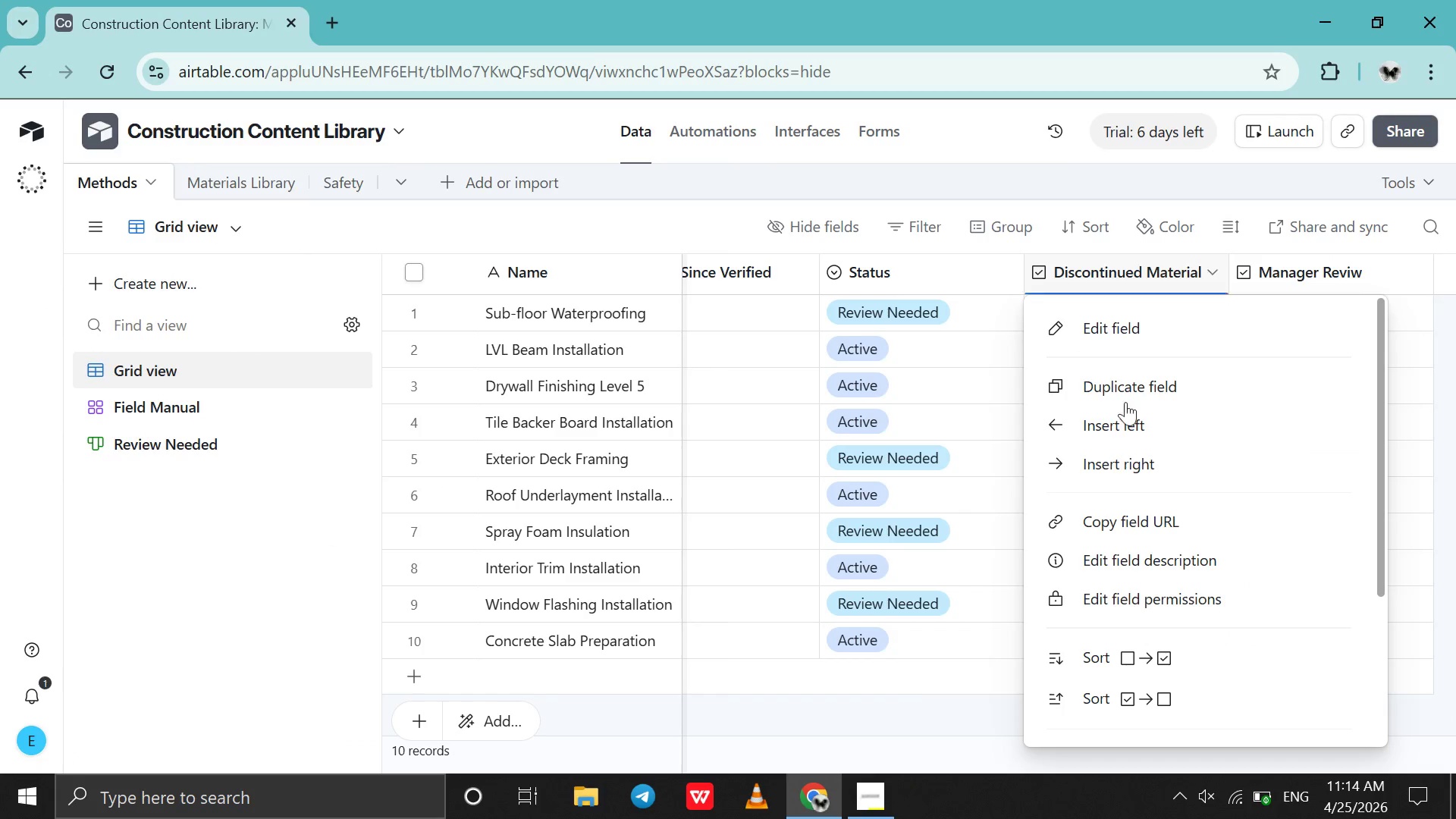 
scroll: coordinate [1043, 677], scroll_direction: down, amount: 9.0
 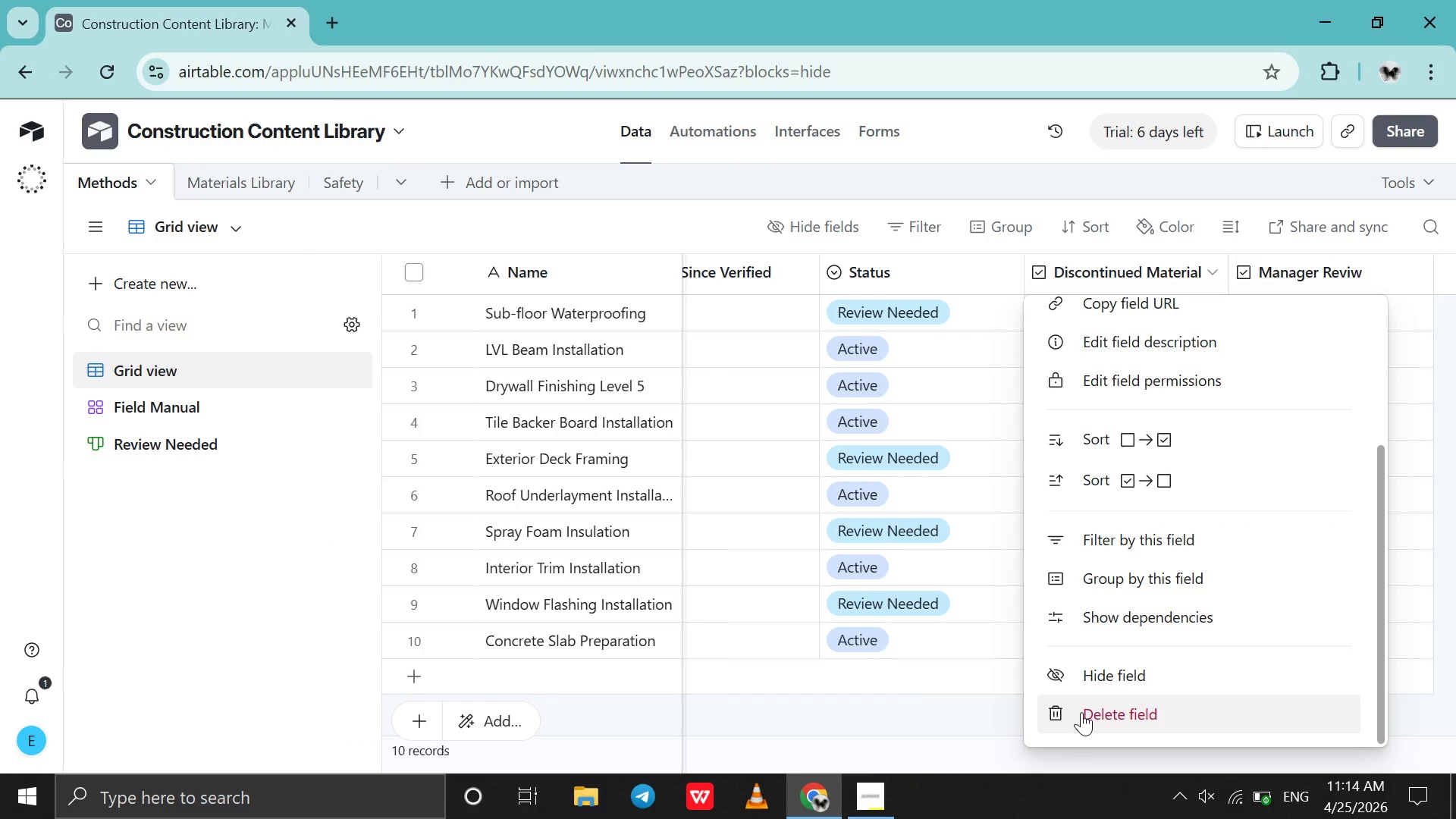 
left_click([1081, 712])
 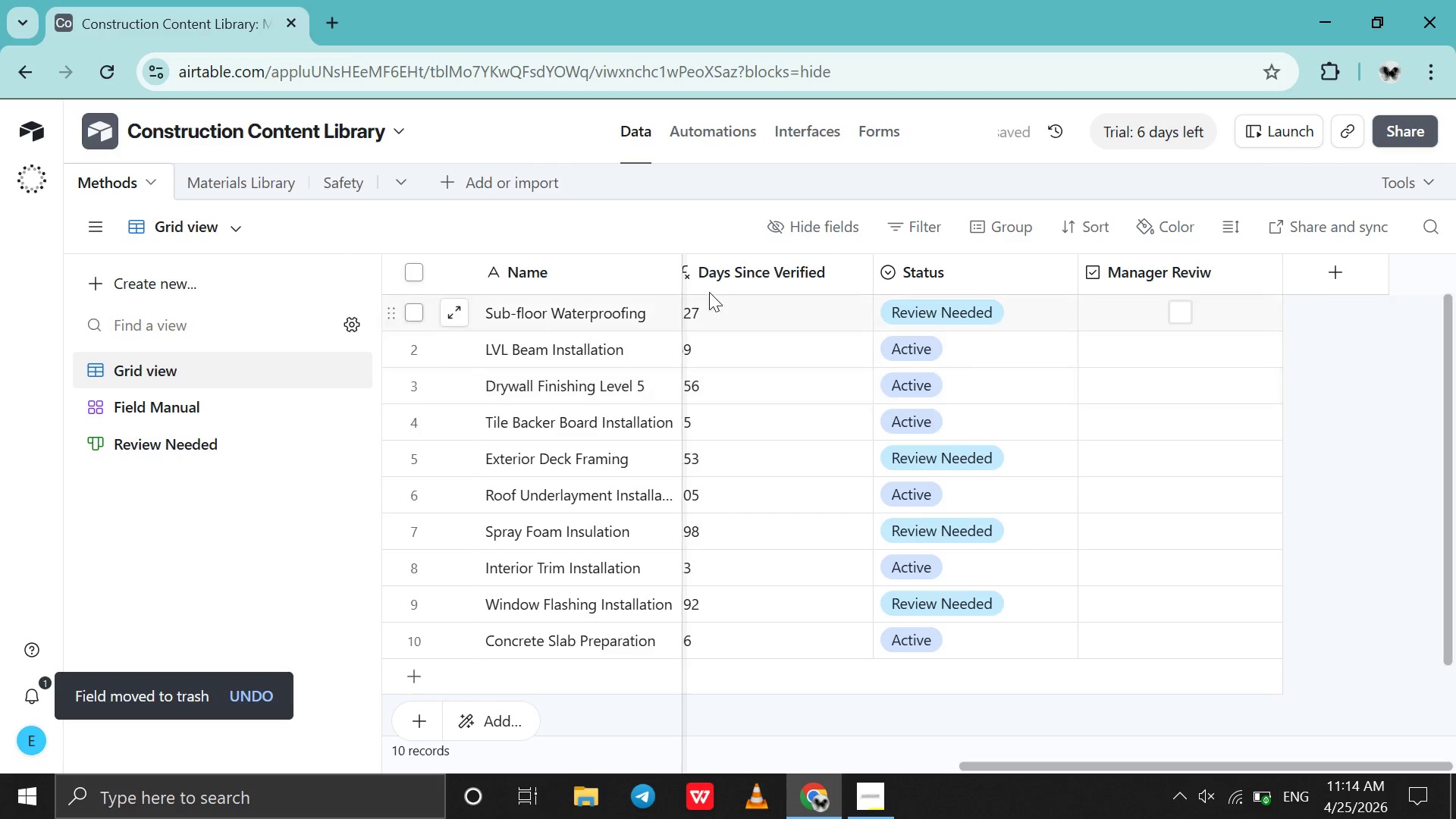 
left_click([237, 187])
 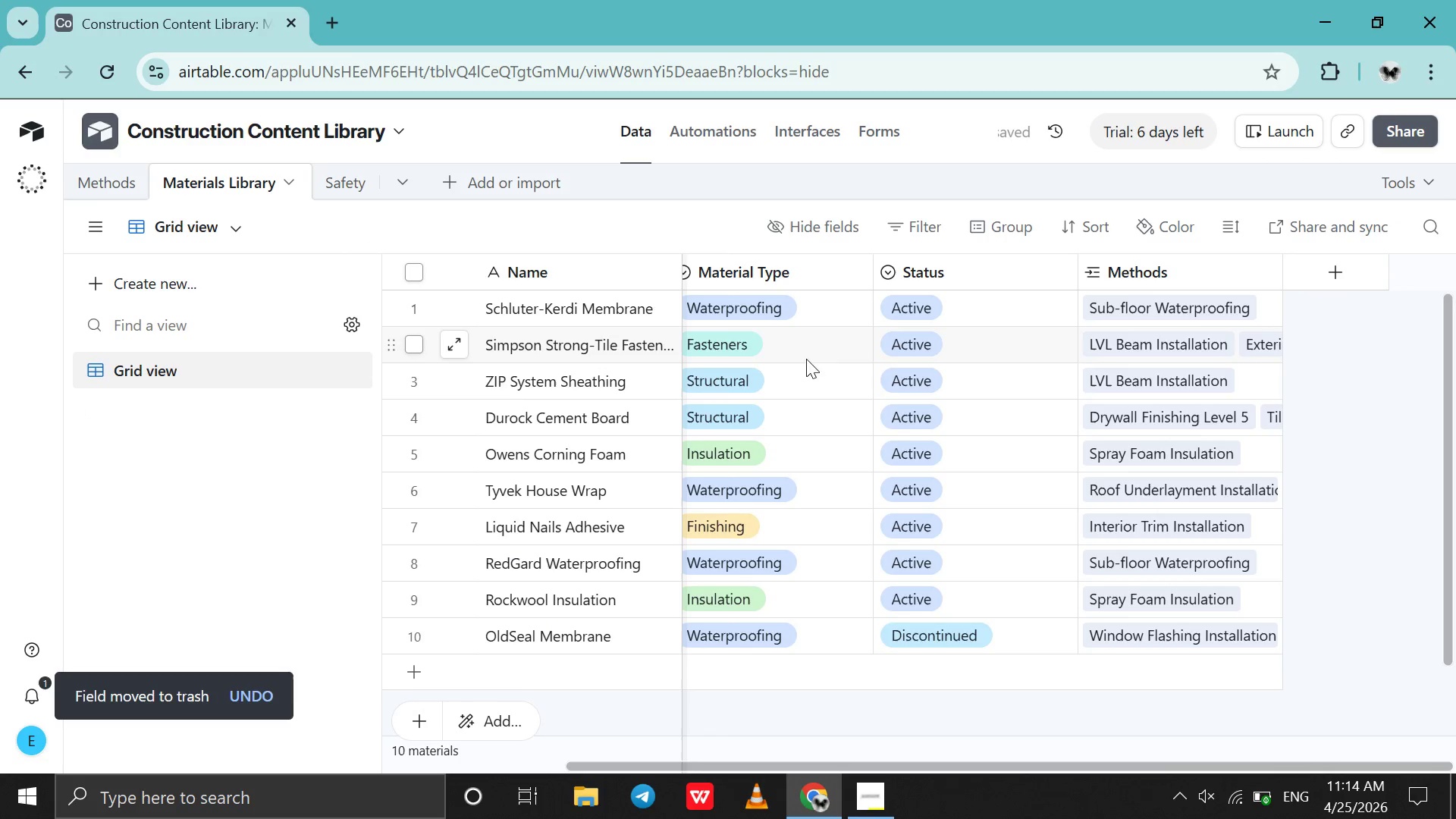 
scroll: coordinate [908, 388], scroll_direction: up, amount: 3.0
 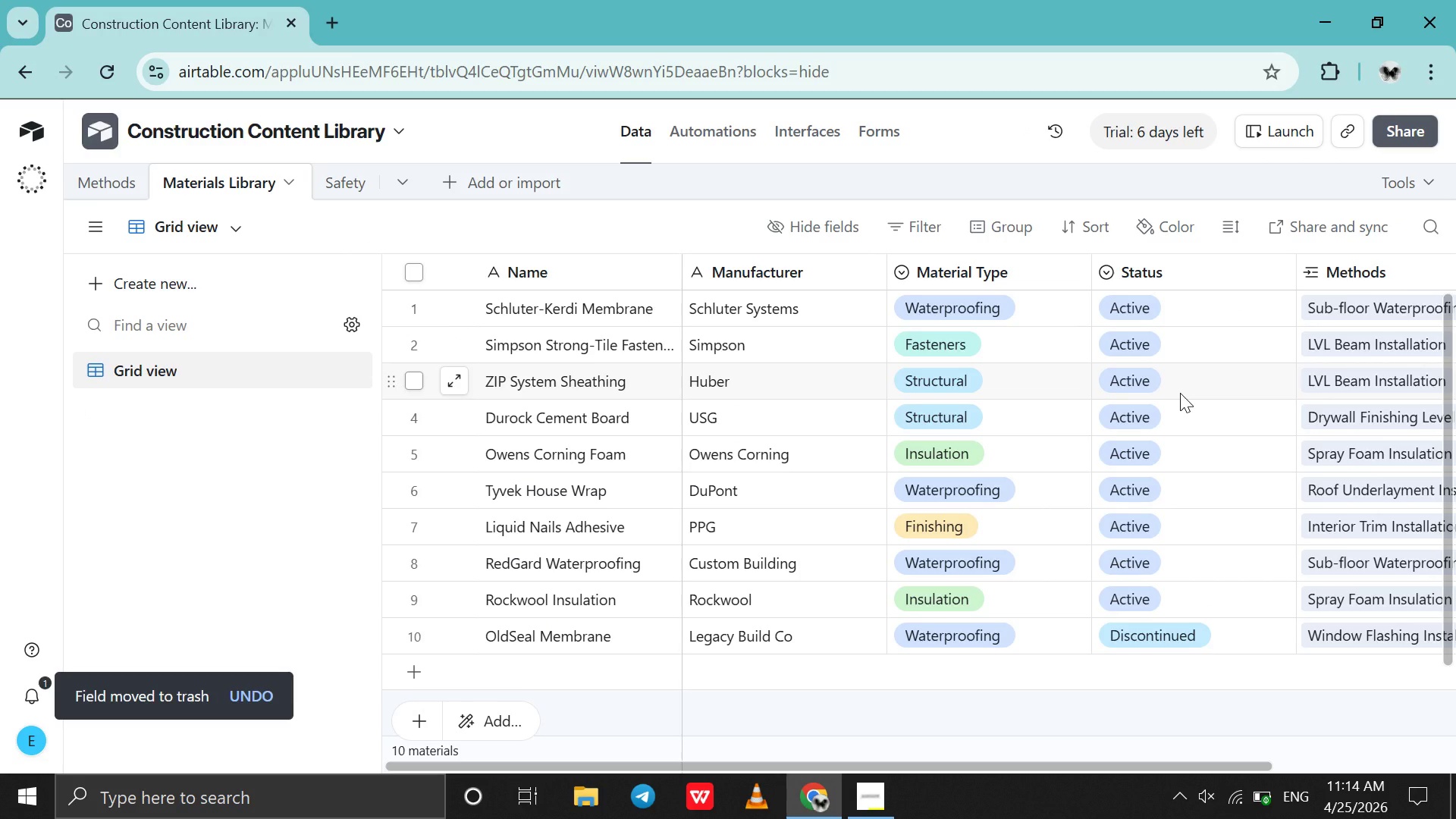 
scroll: coordinate [1180, 393], scroll_direction: down, amount: 6.0
 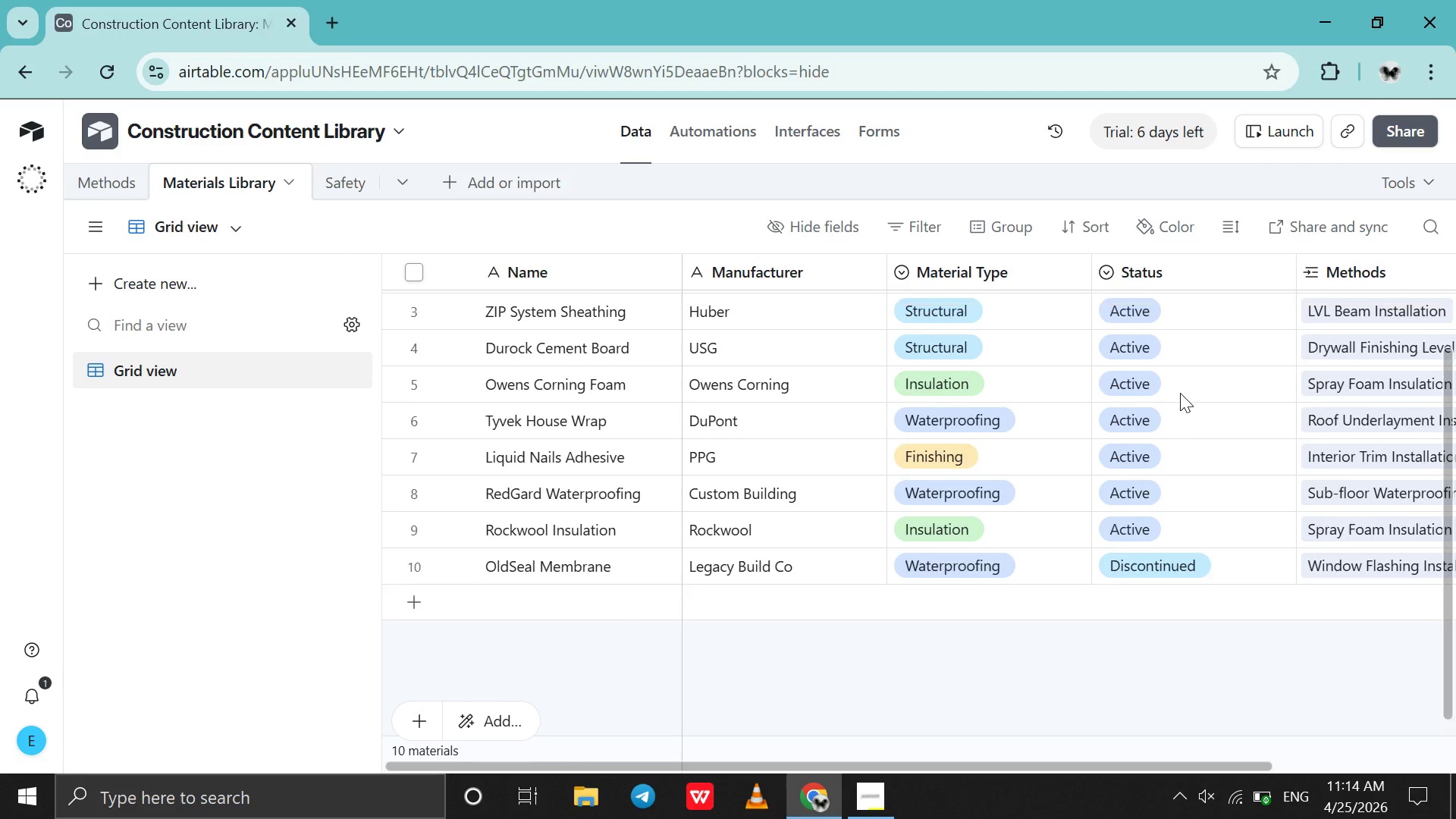 
left_click([1180, 393])
 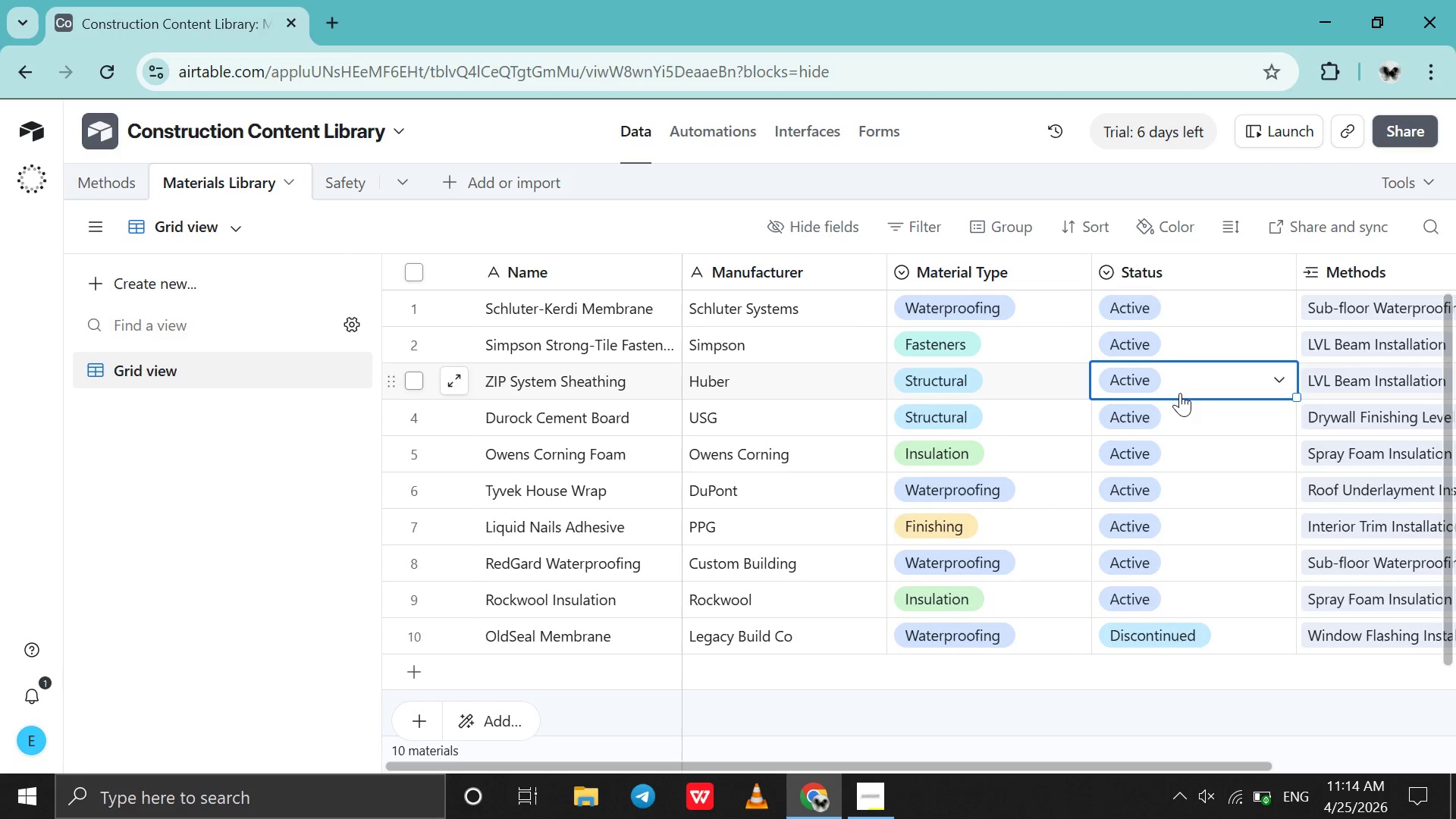 
scroll: coordinate [1180, 393], scroll_direction: up, amount: 2.0
 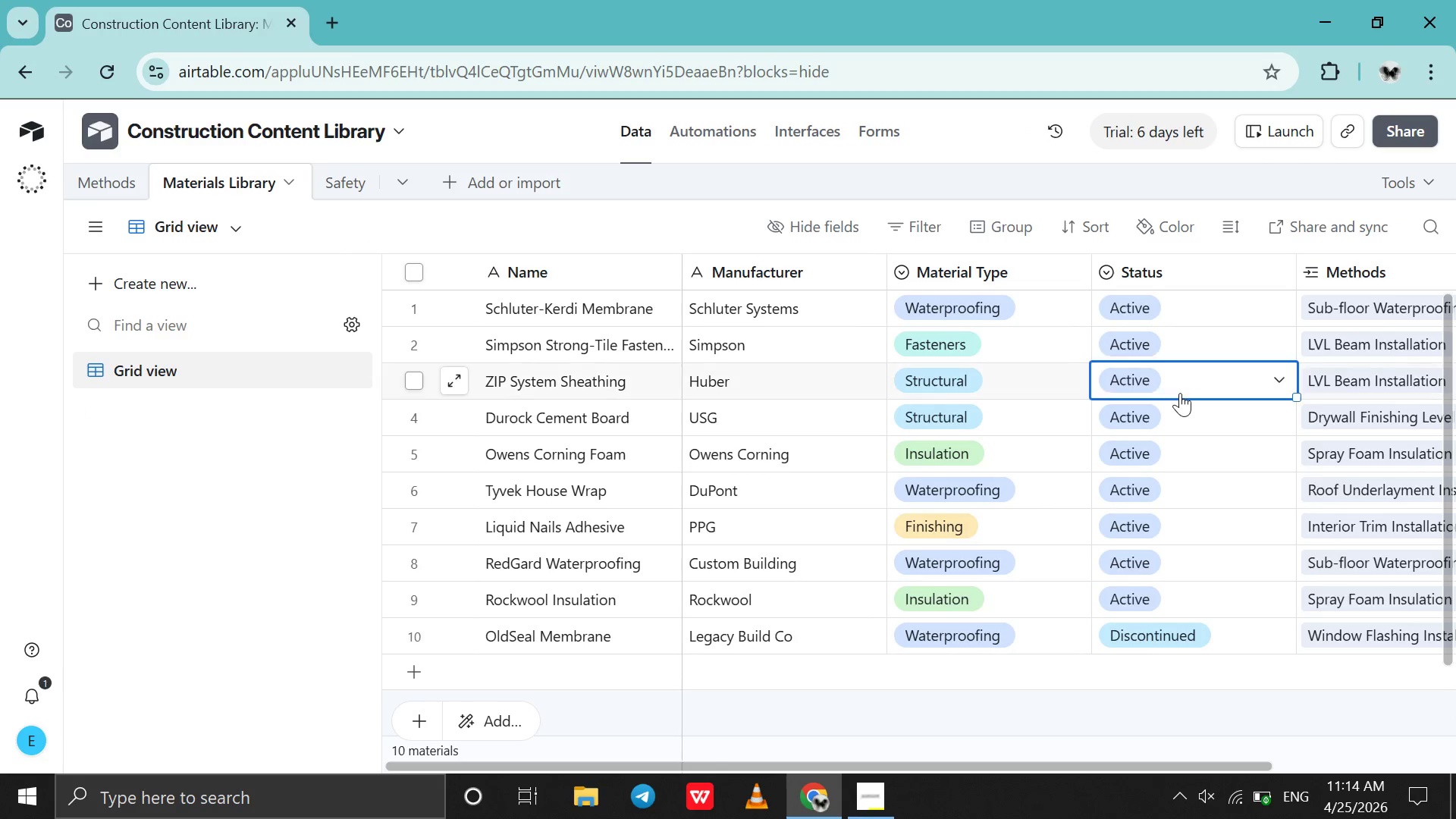 
left_click([1180, 393])
 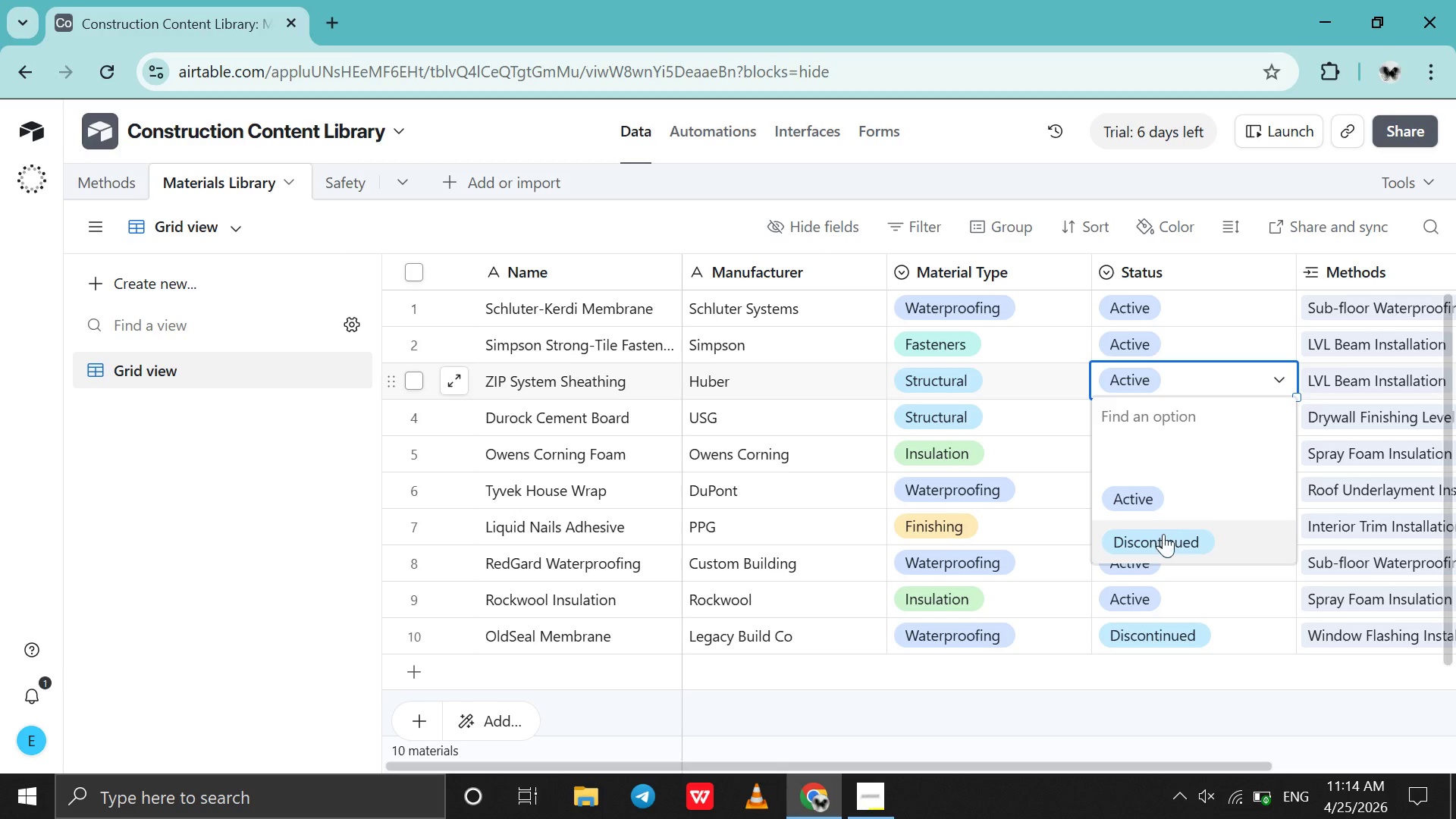 
left_click([1161, 538])
 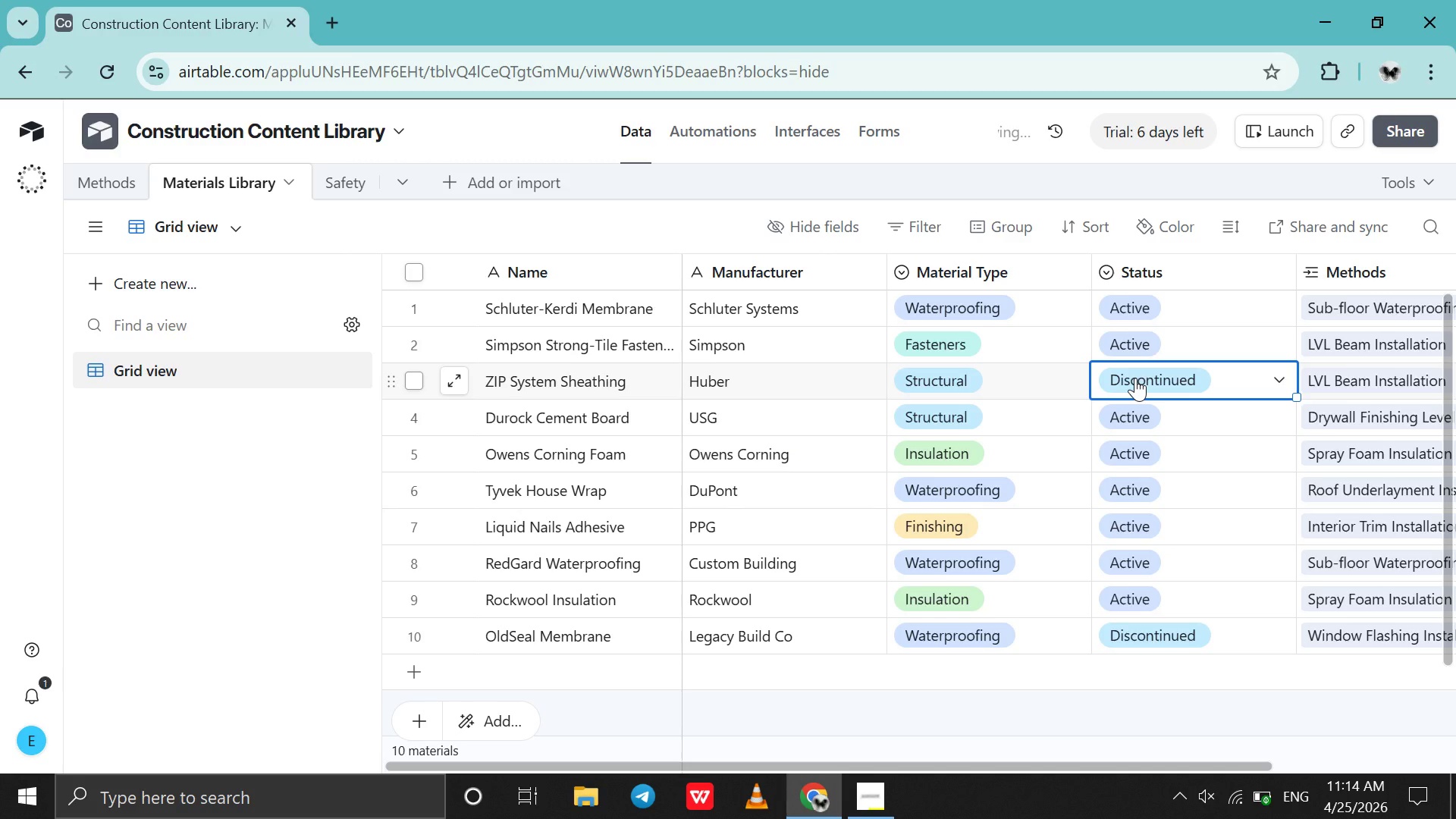 
scroll: coordinate [1135, 378], scroll_direction: up, amount: 2.0
 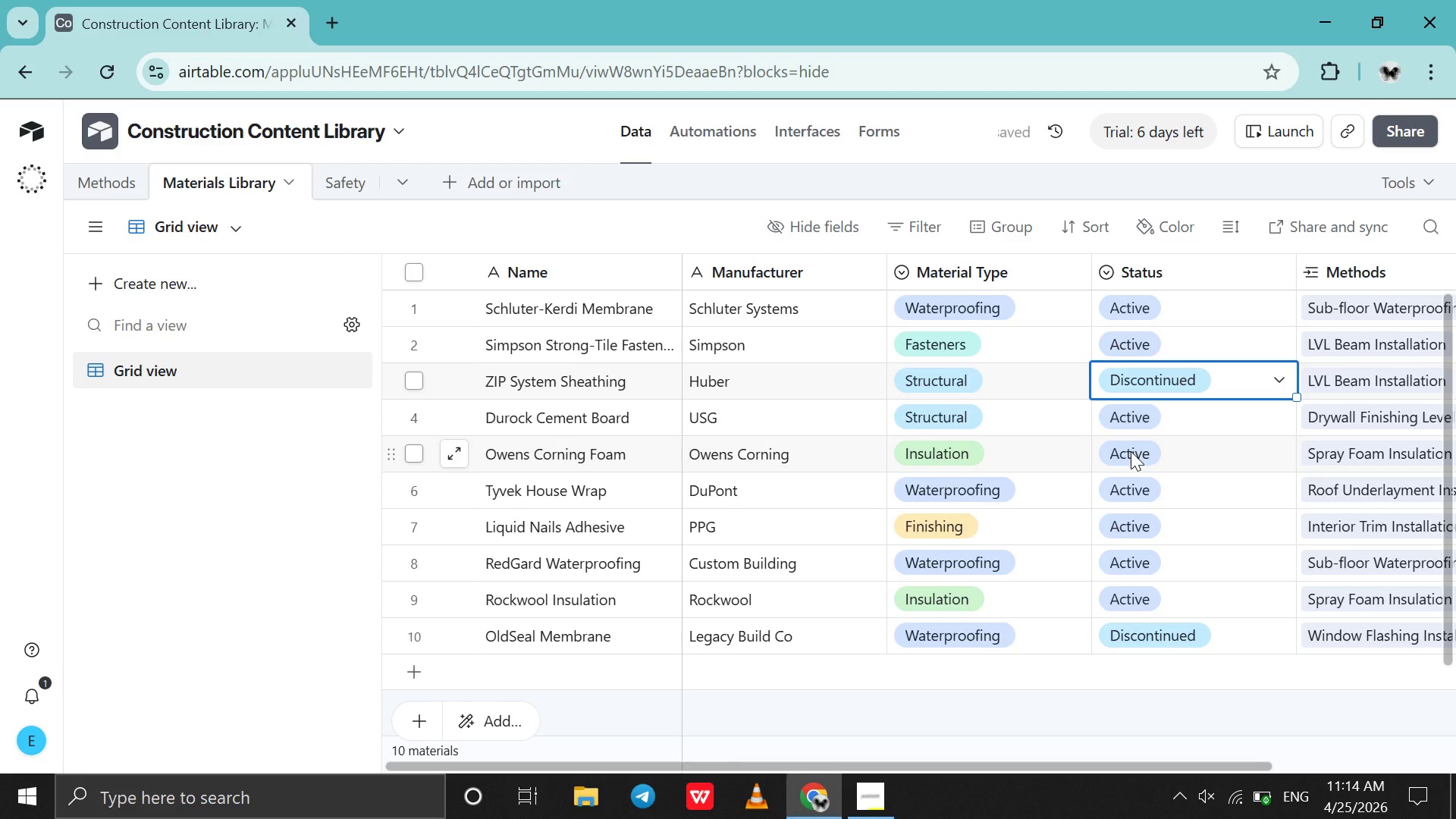 
left_click([1131, 451])
 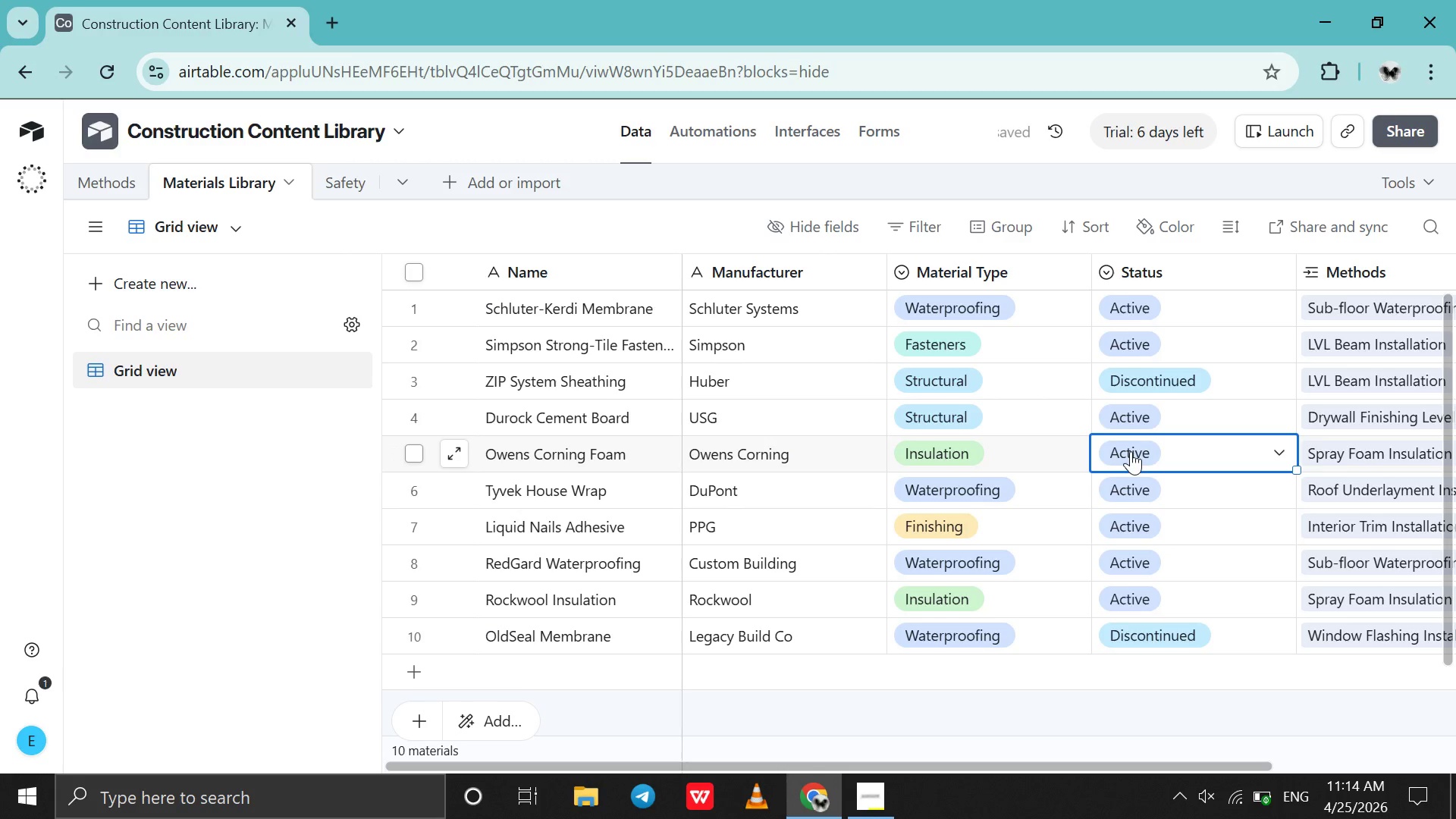 
left_click([1131, 451])
 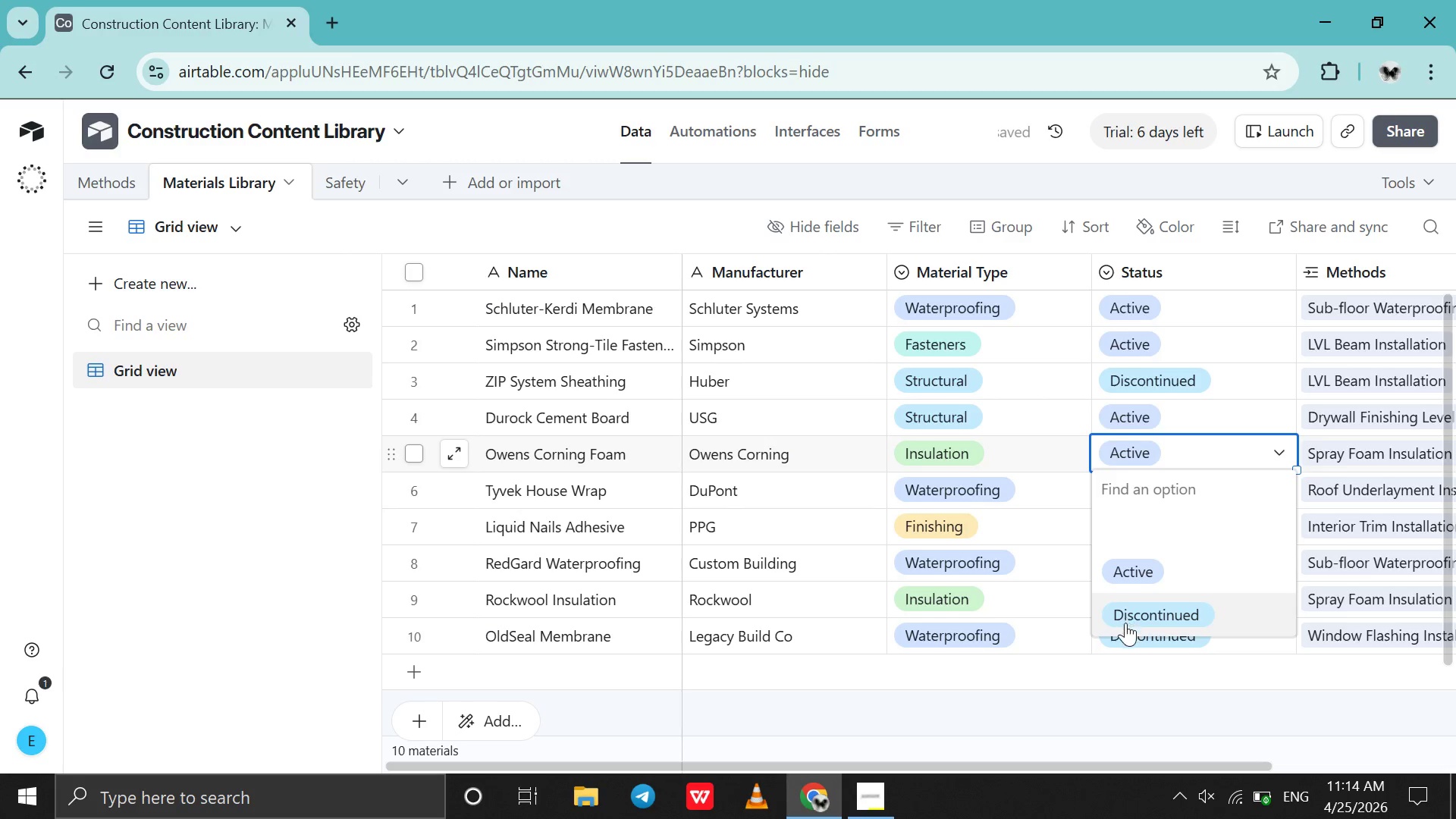 
left_click([1125, 623])
 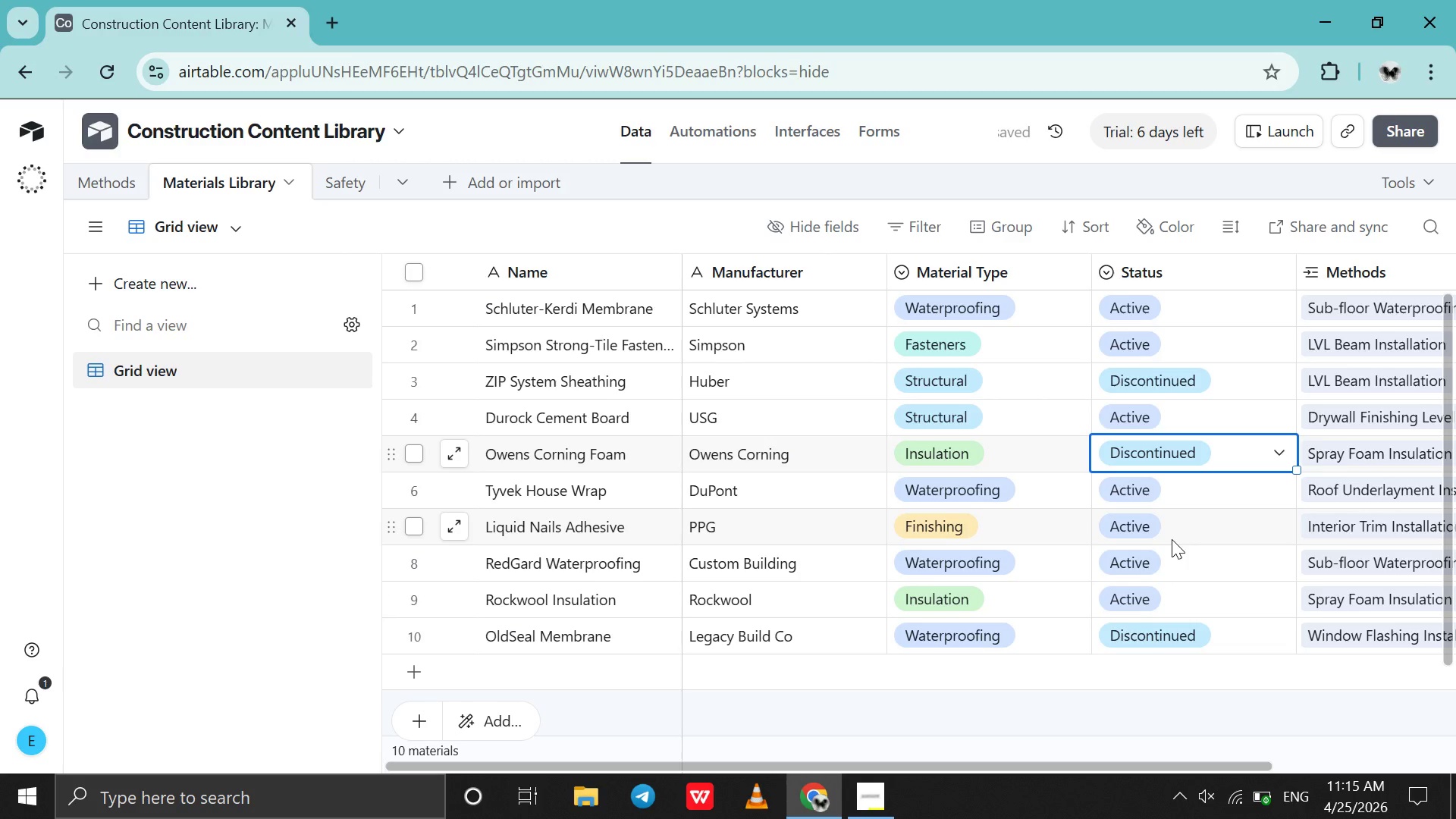 
double_click([1172, 539])
 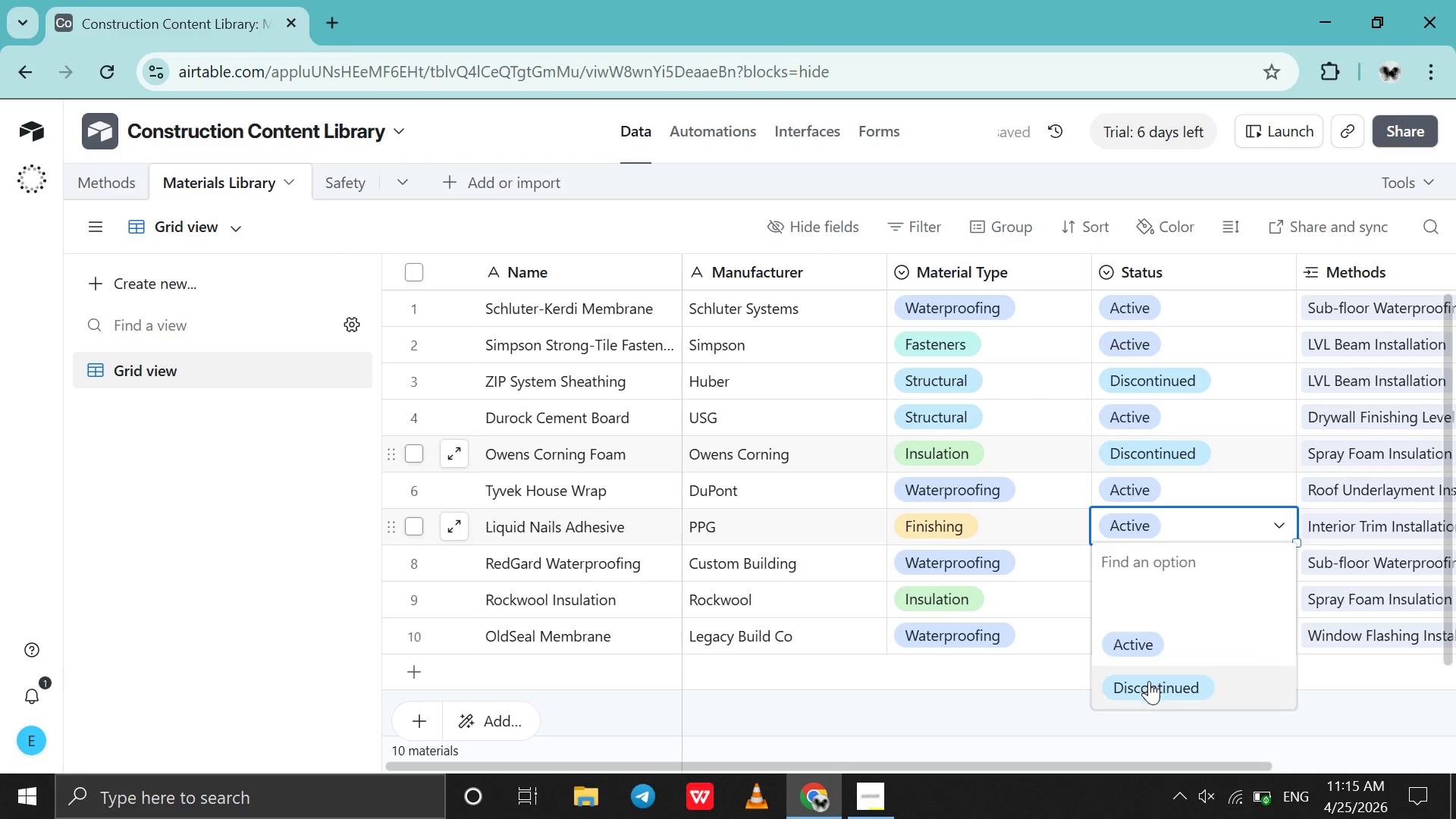 
left_click([1149, 681])
 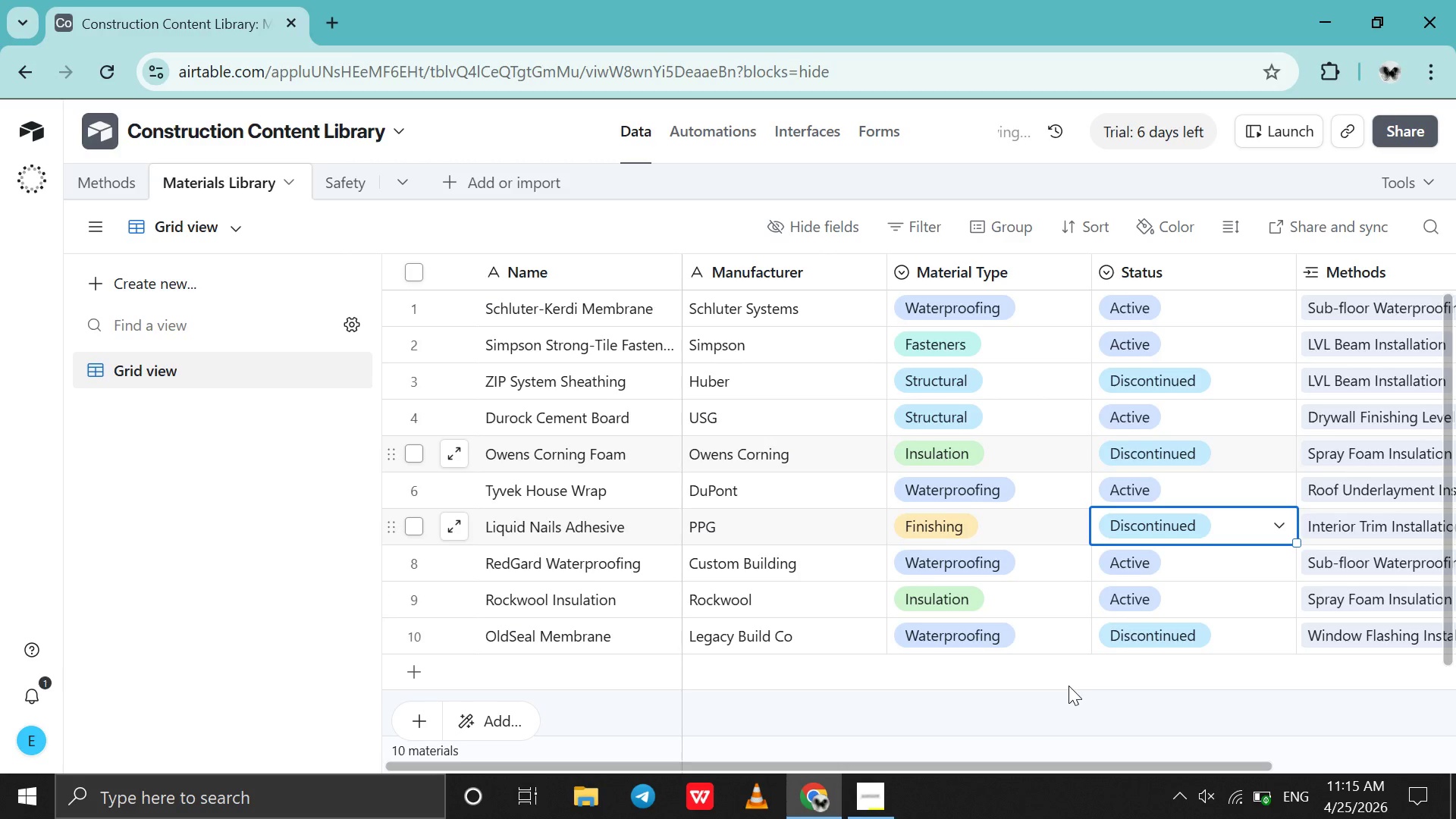 
left_click([1068, 686])
 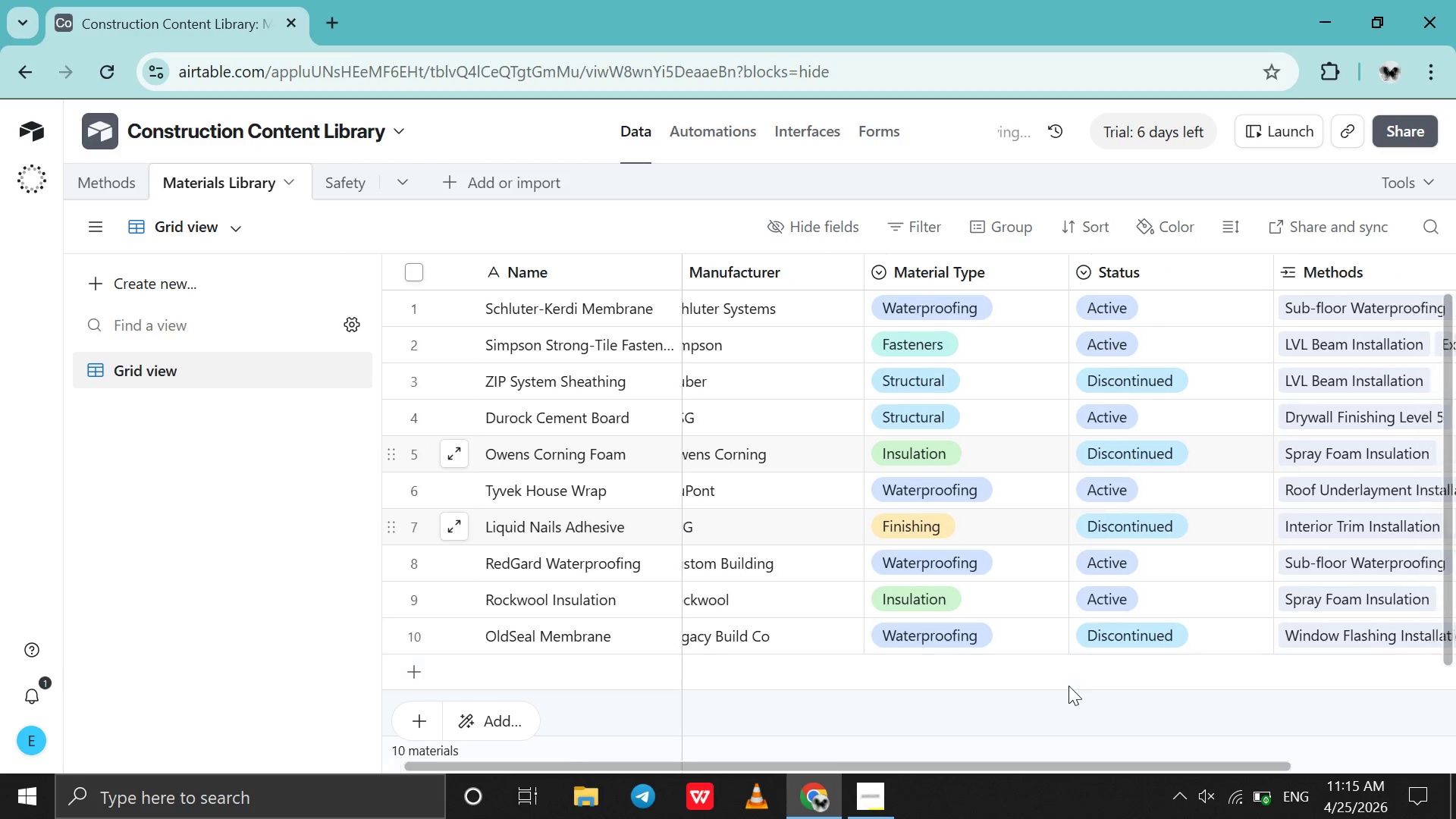 
scroll: coordinate [1068, 686], scroll_direction: down, amount: 9.0
 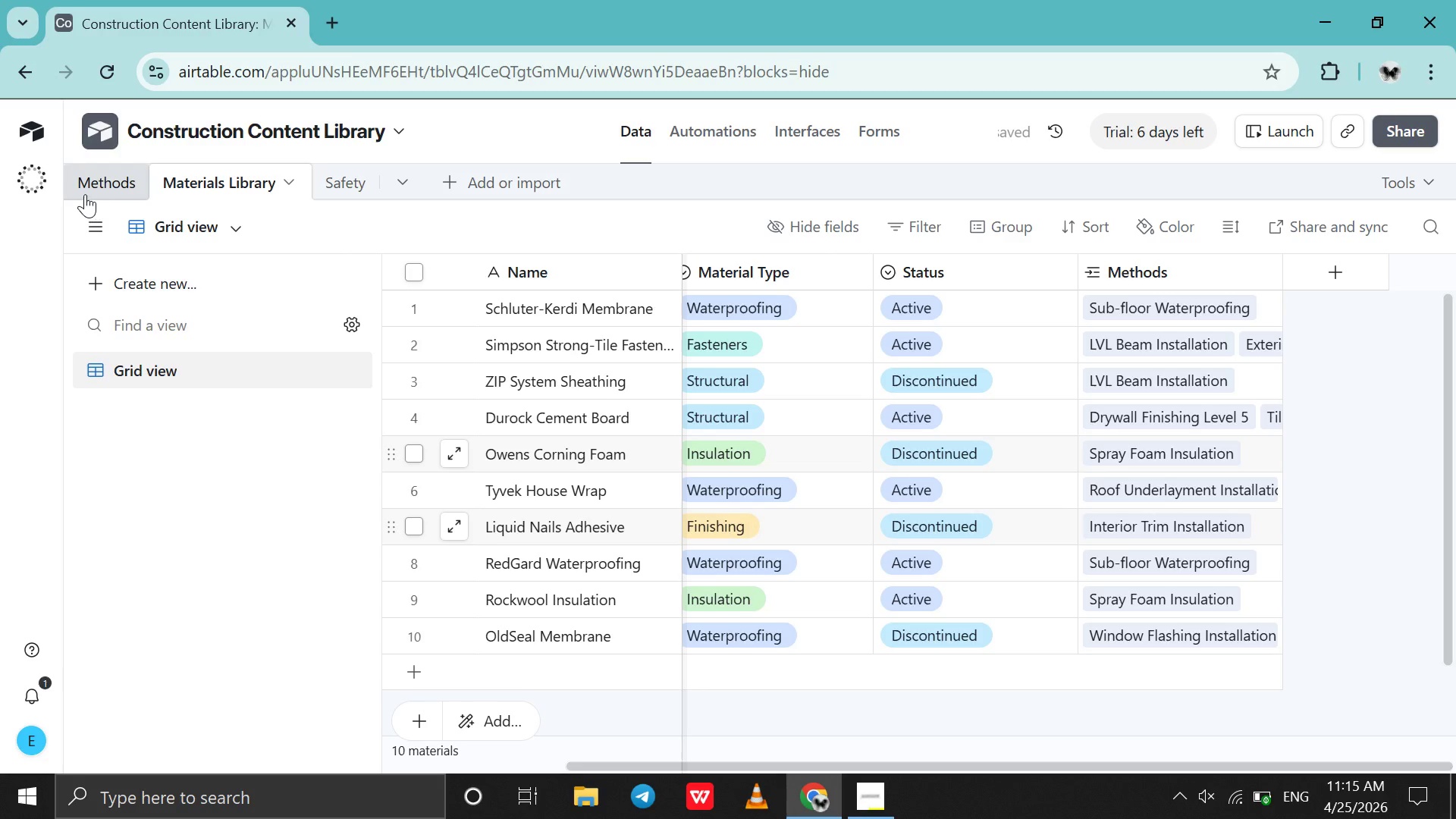 
left_click([85, 194])
 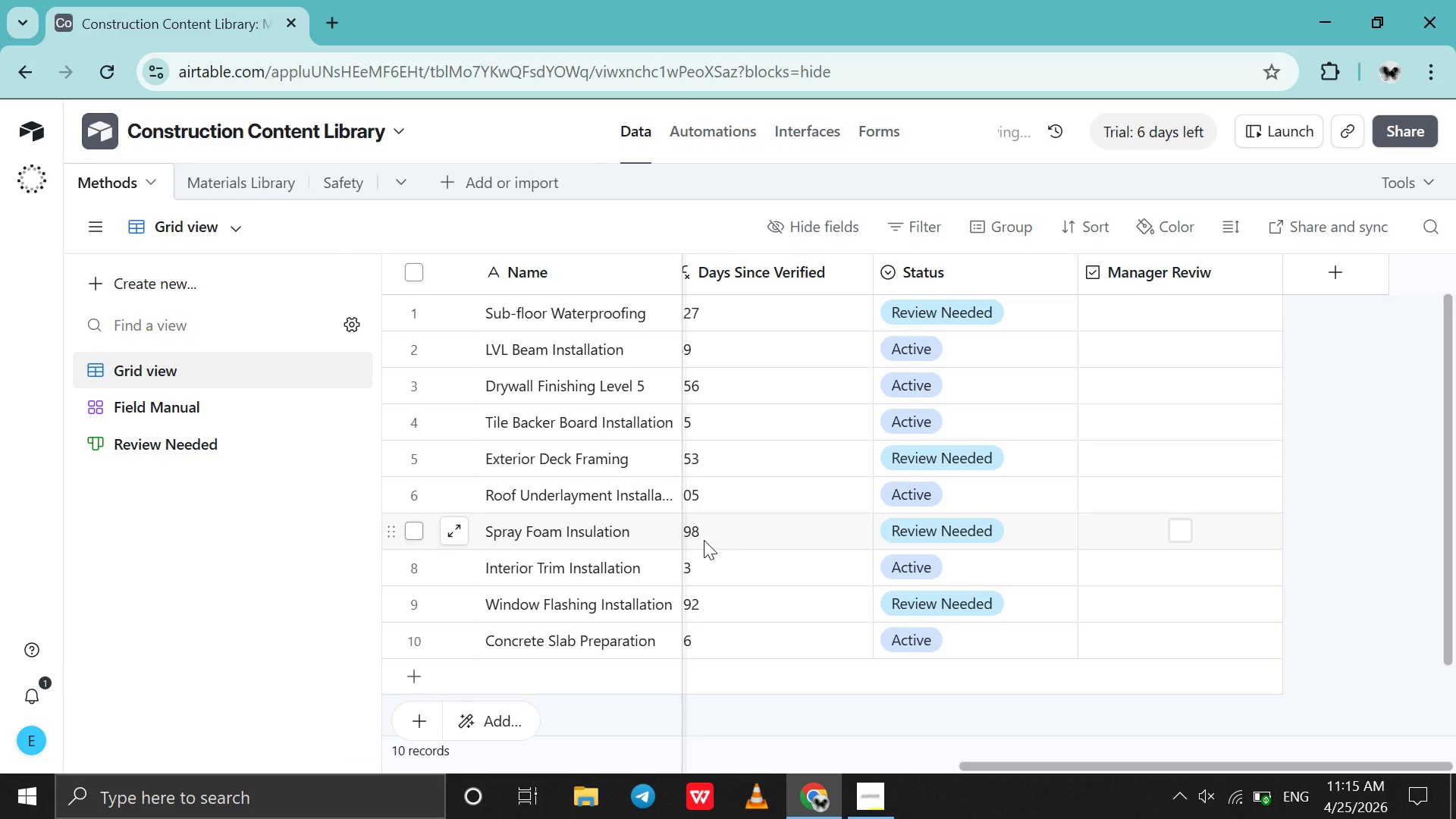 
scroll: coordinate [930, 592], scroll_direction: down, amount: 7.0
 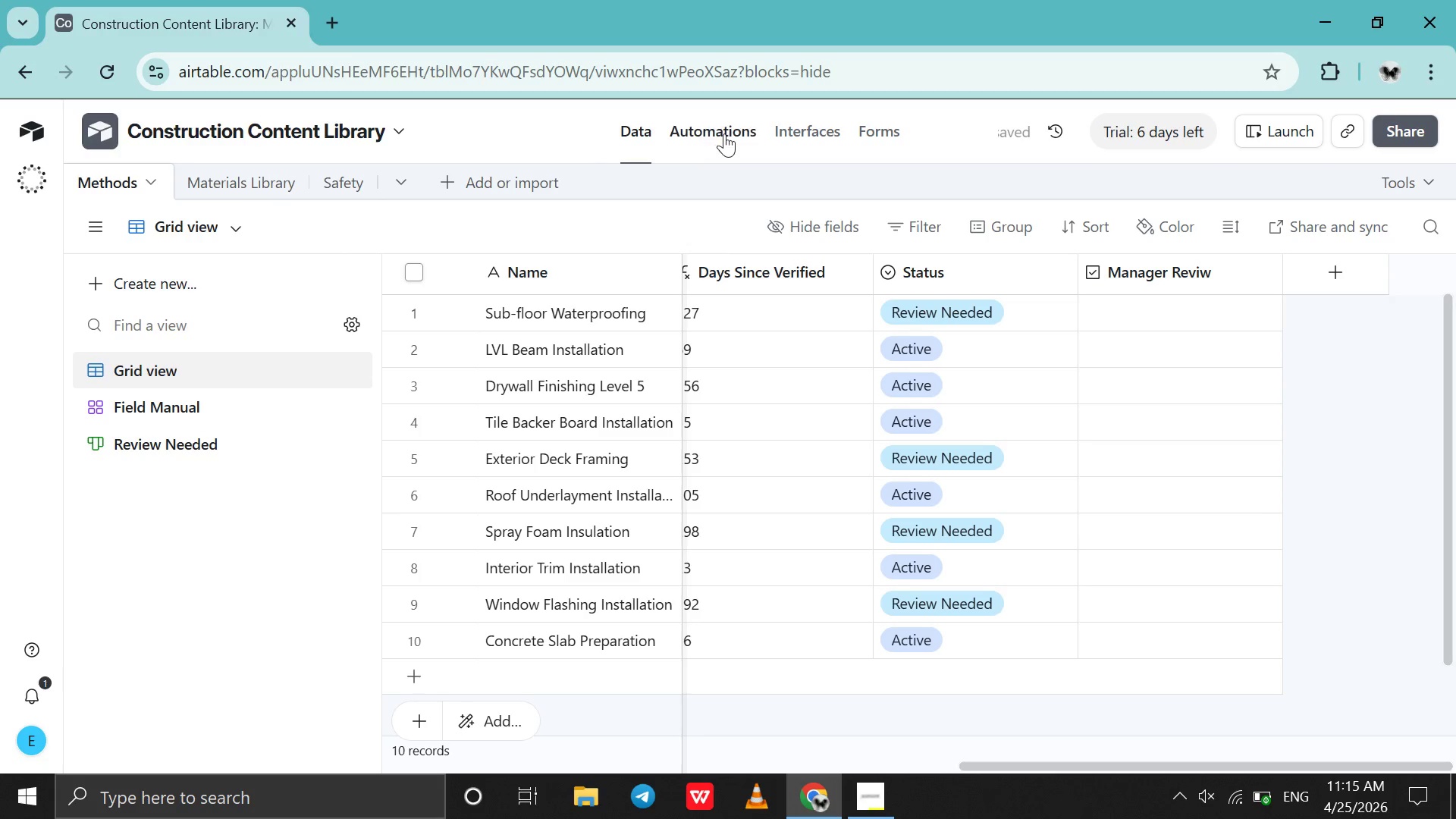 
left_click([724, 133])
 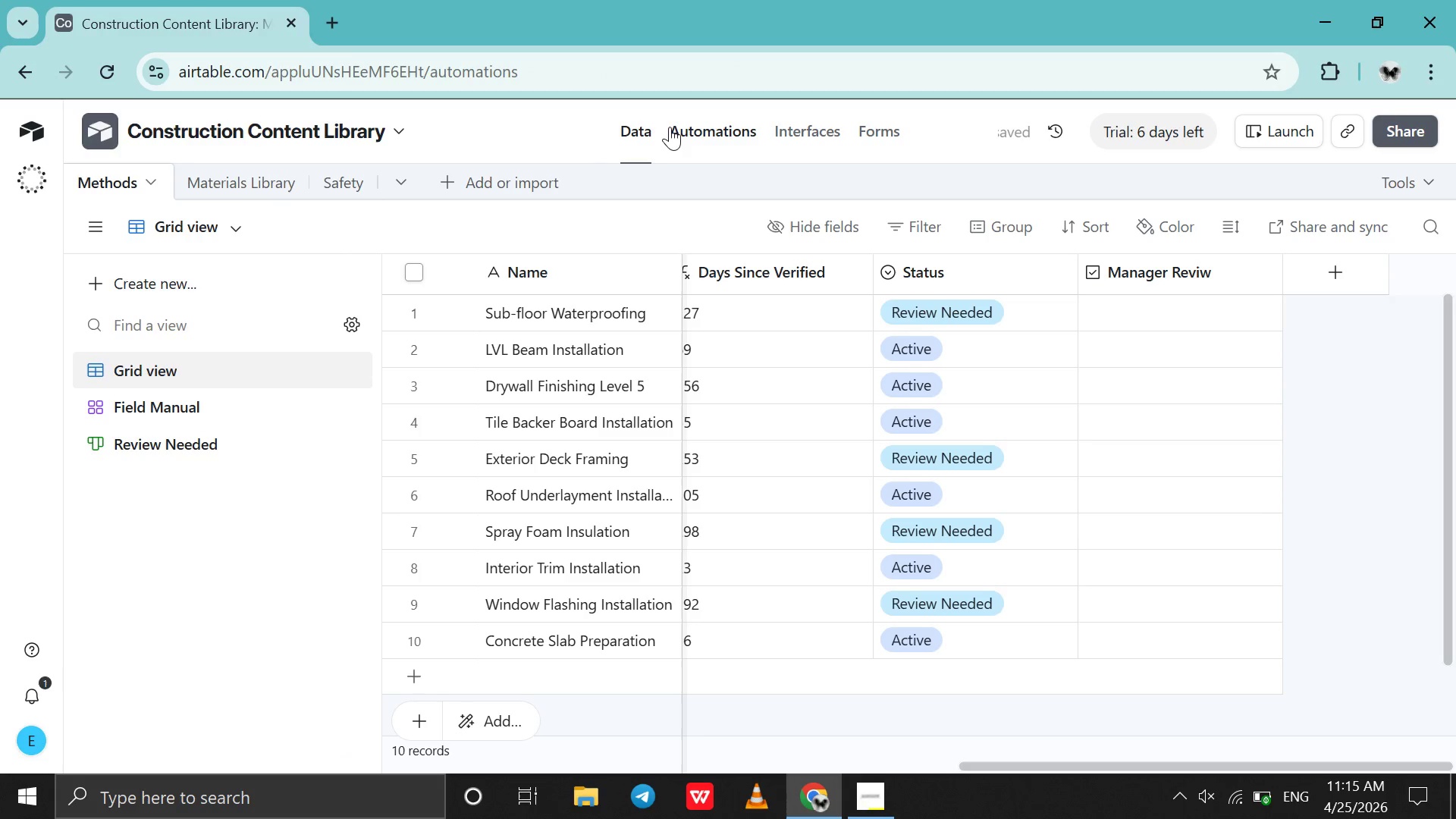 
left_click([686, 133])
 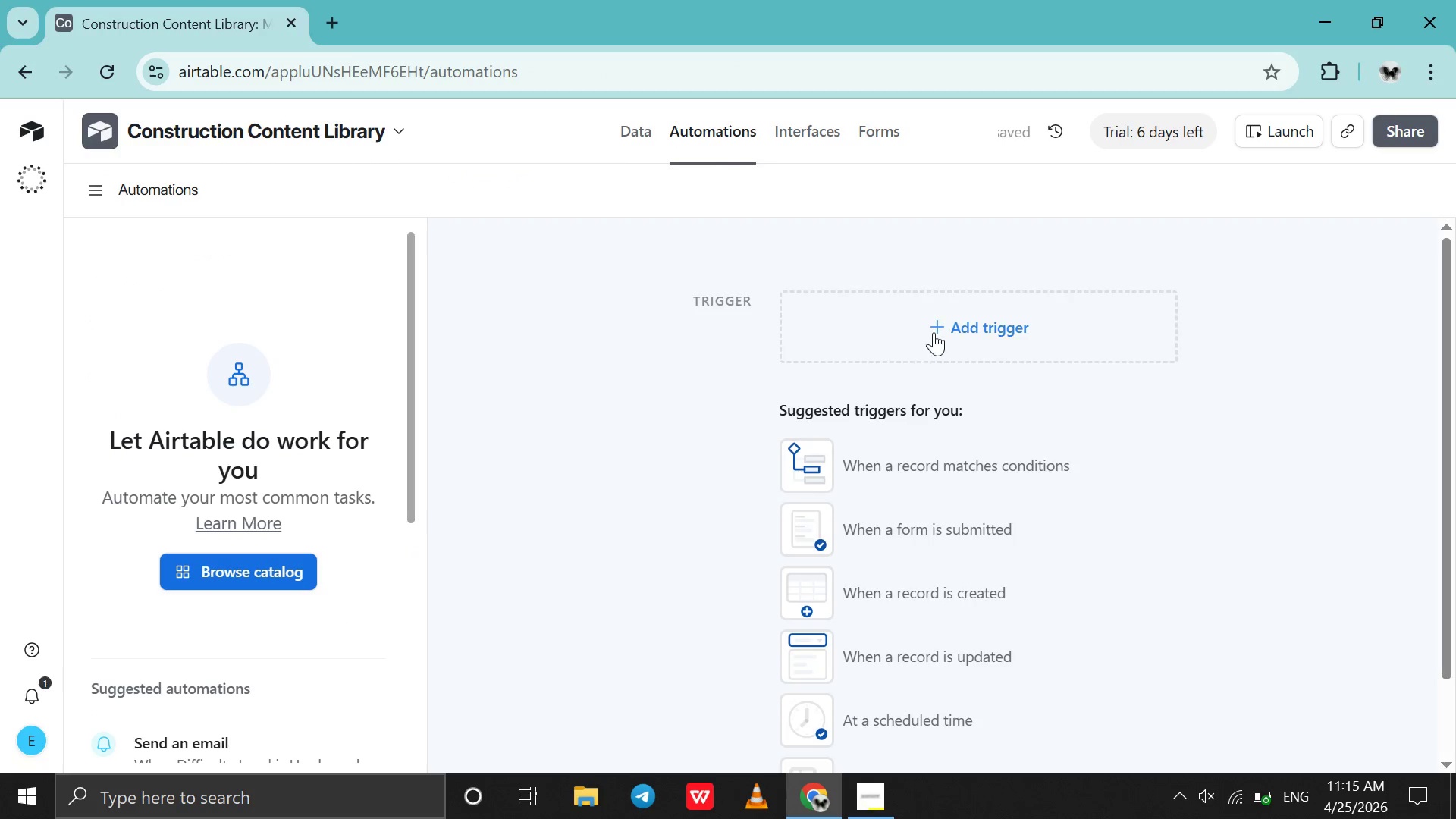 
left_click([934, 329])
 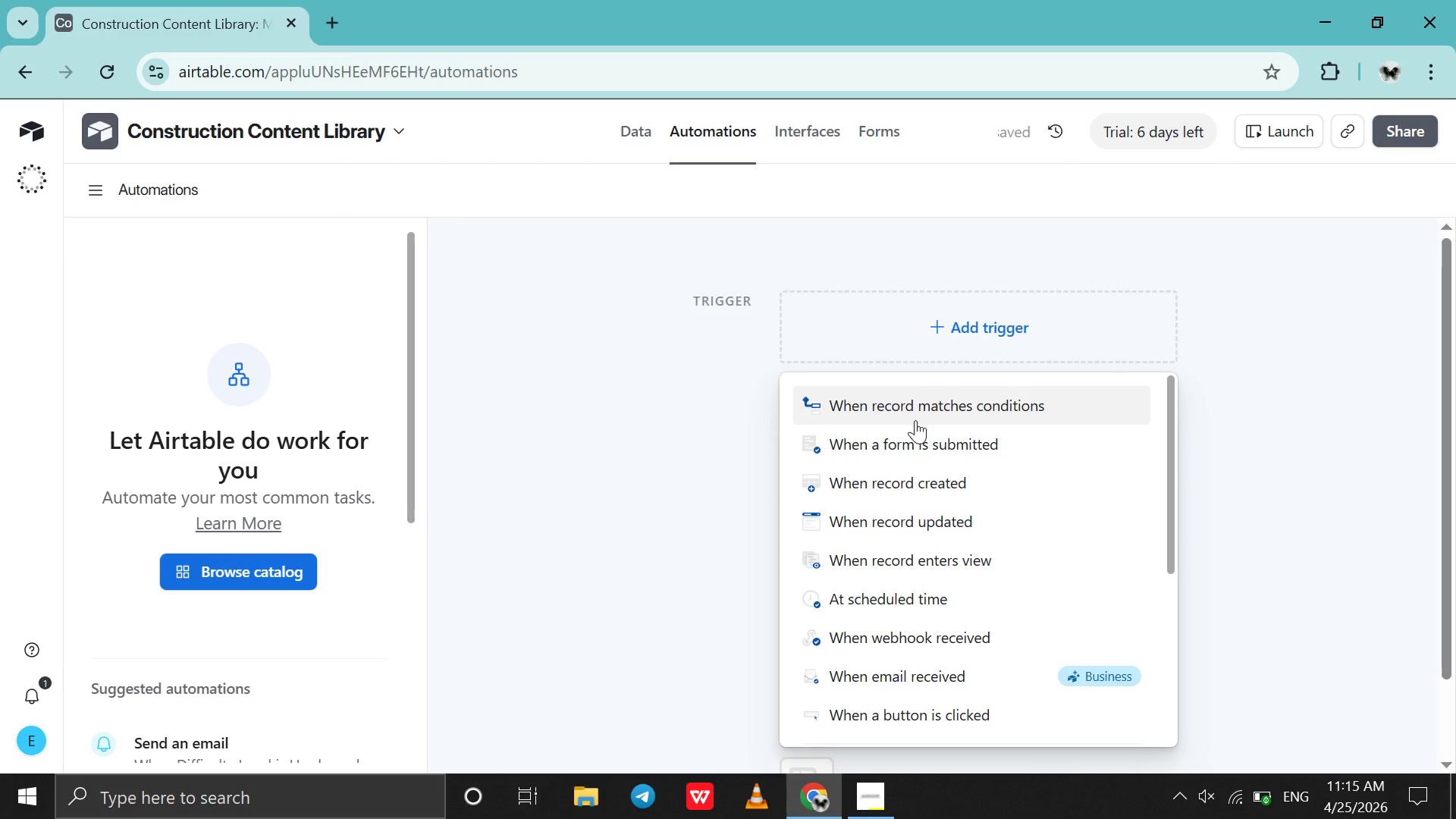 
left_click([927, 406])
 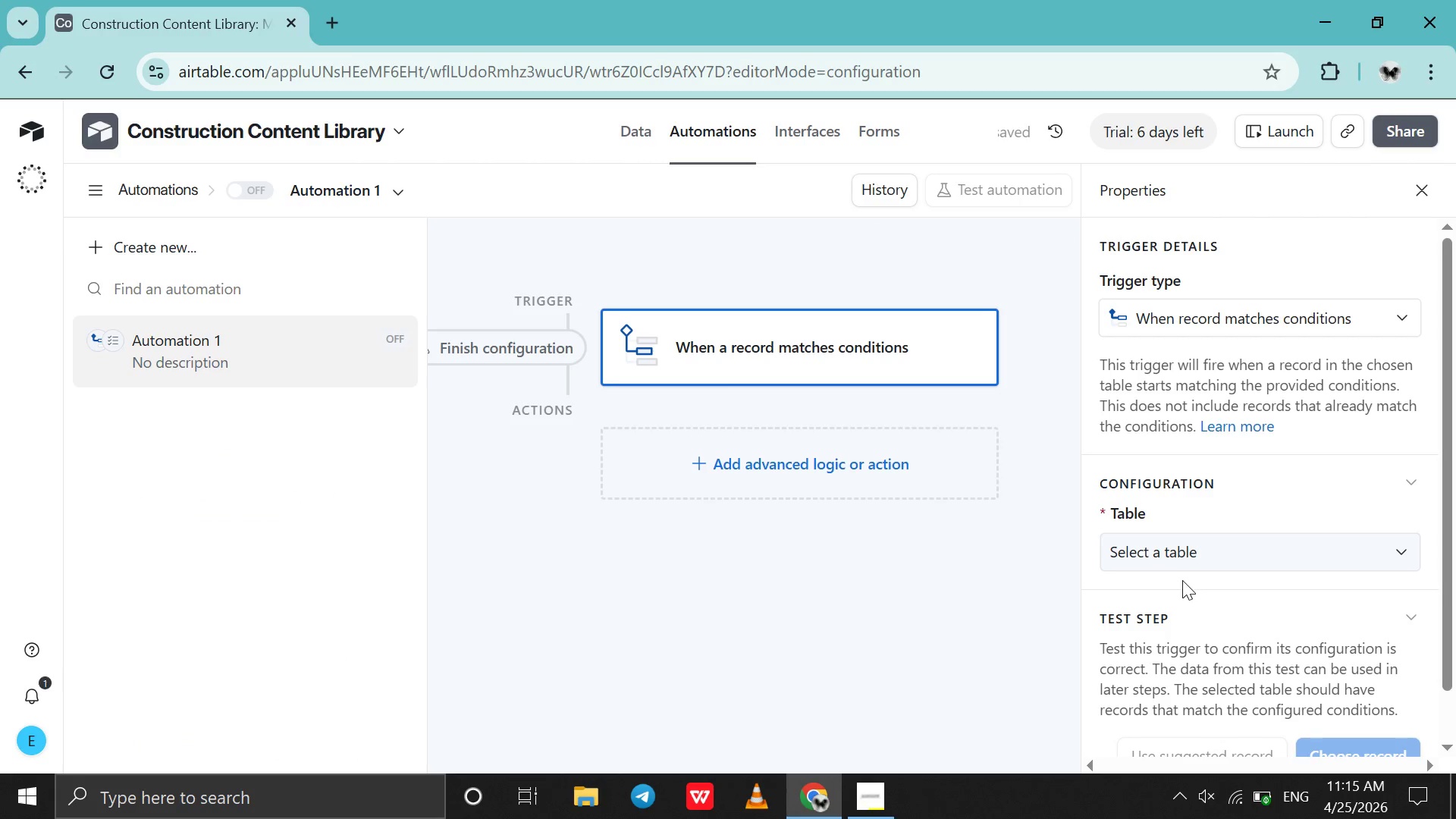 
left_click([1204, 557])
 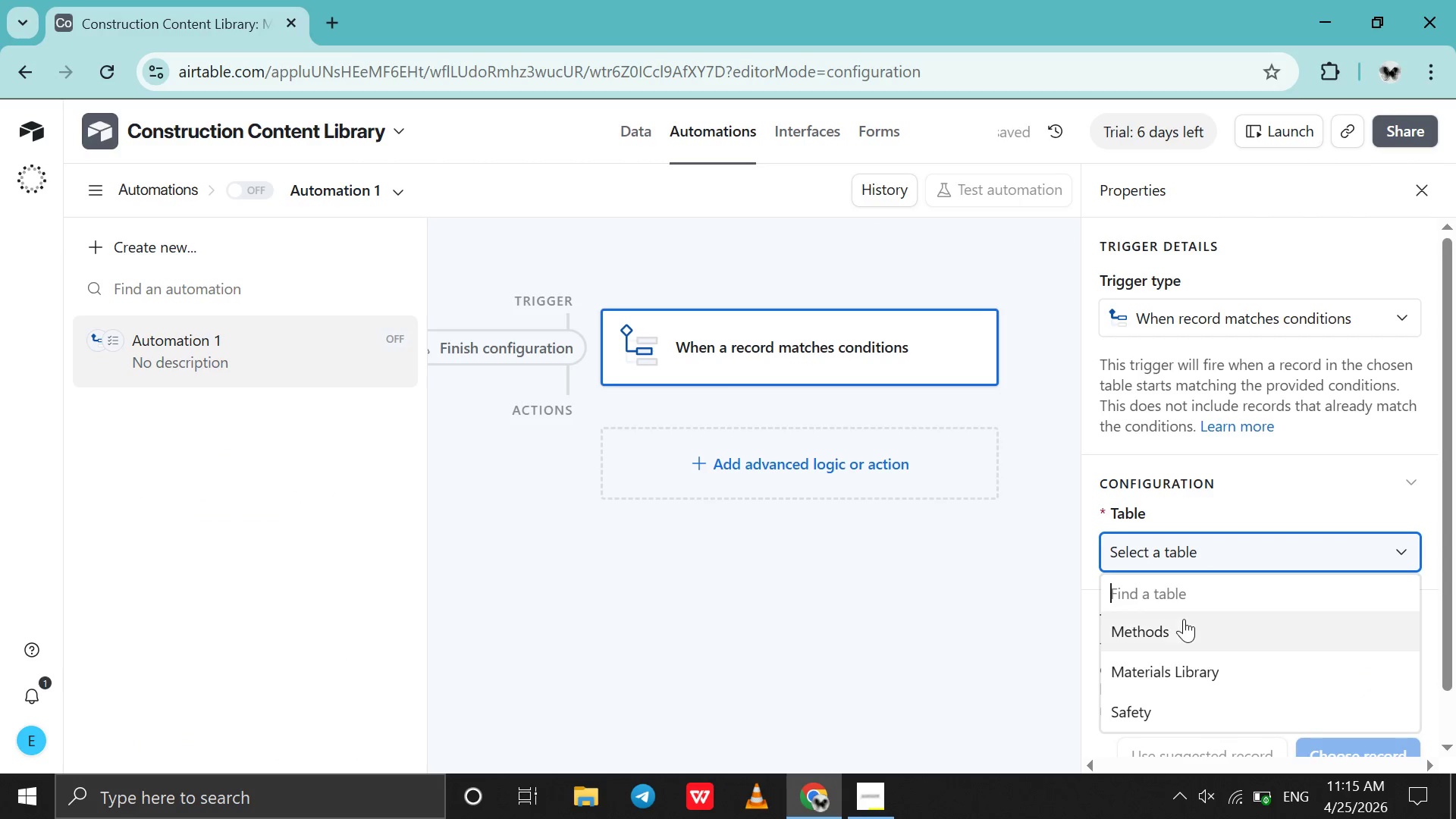 
left_click([1175, 639])
 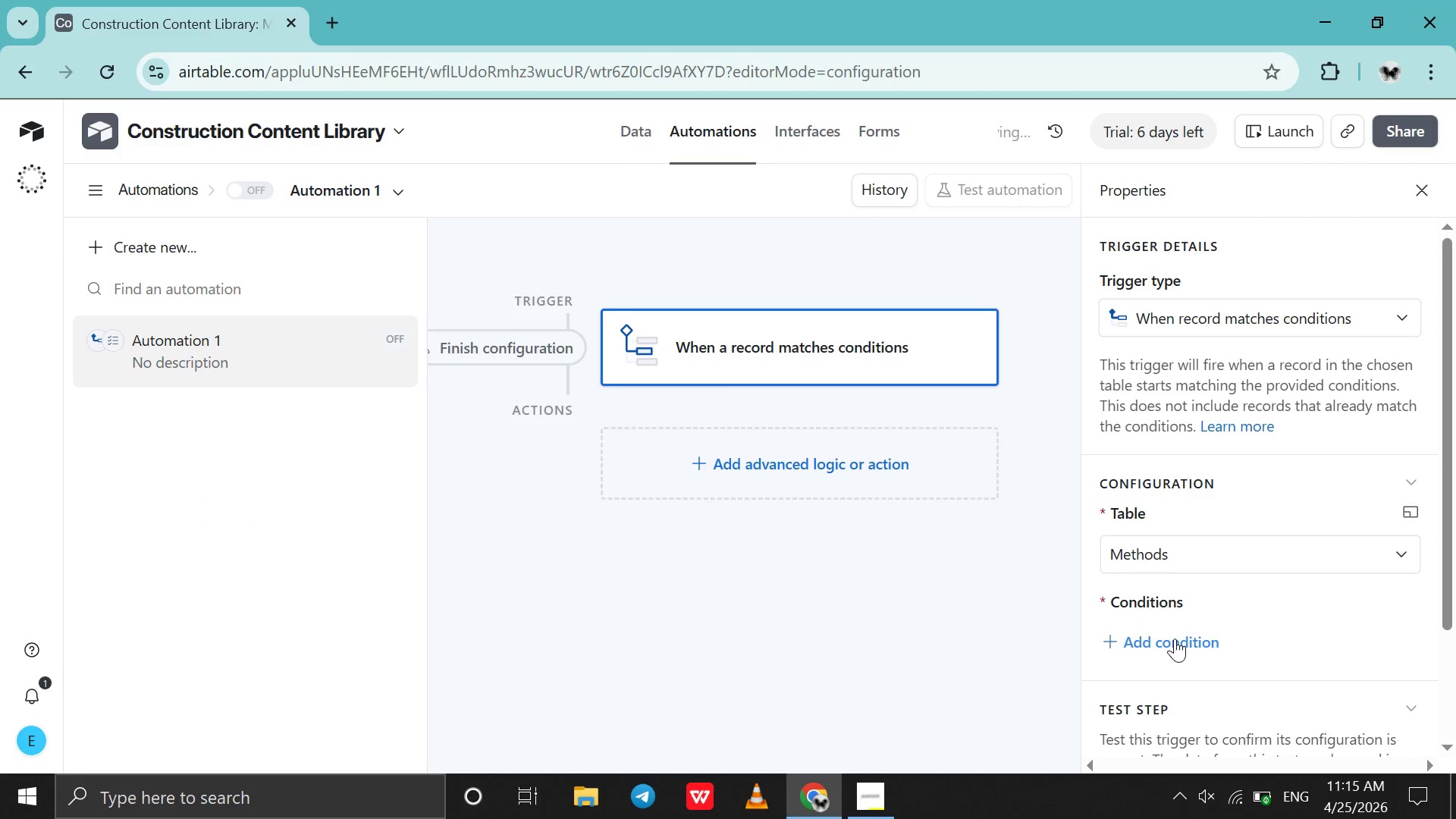 
scroll: coordinate [1175, 639], scroll_direction: none, amount: 0.0
 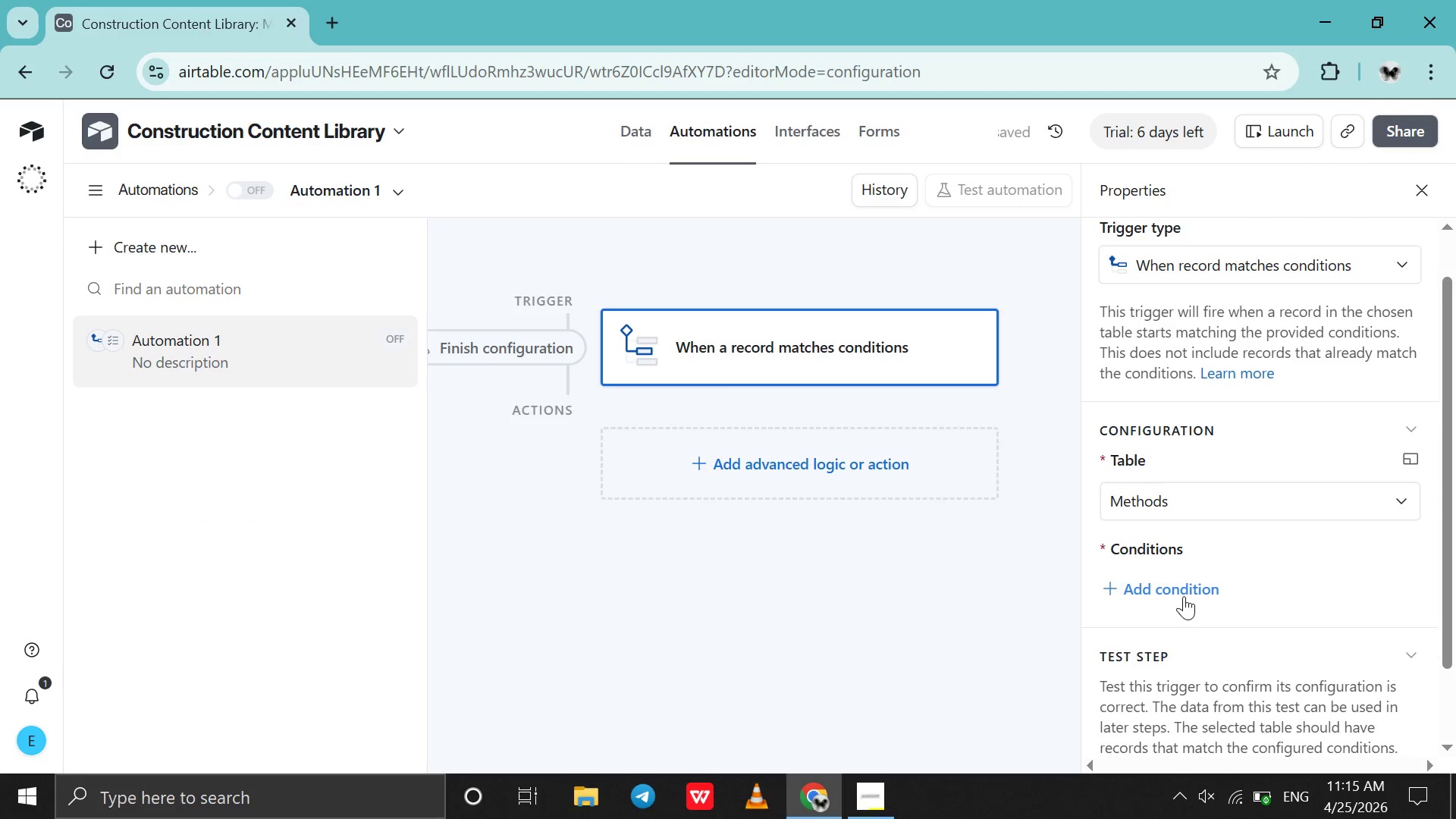 
left_click([1184, 596])
 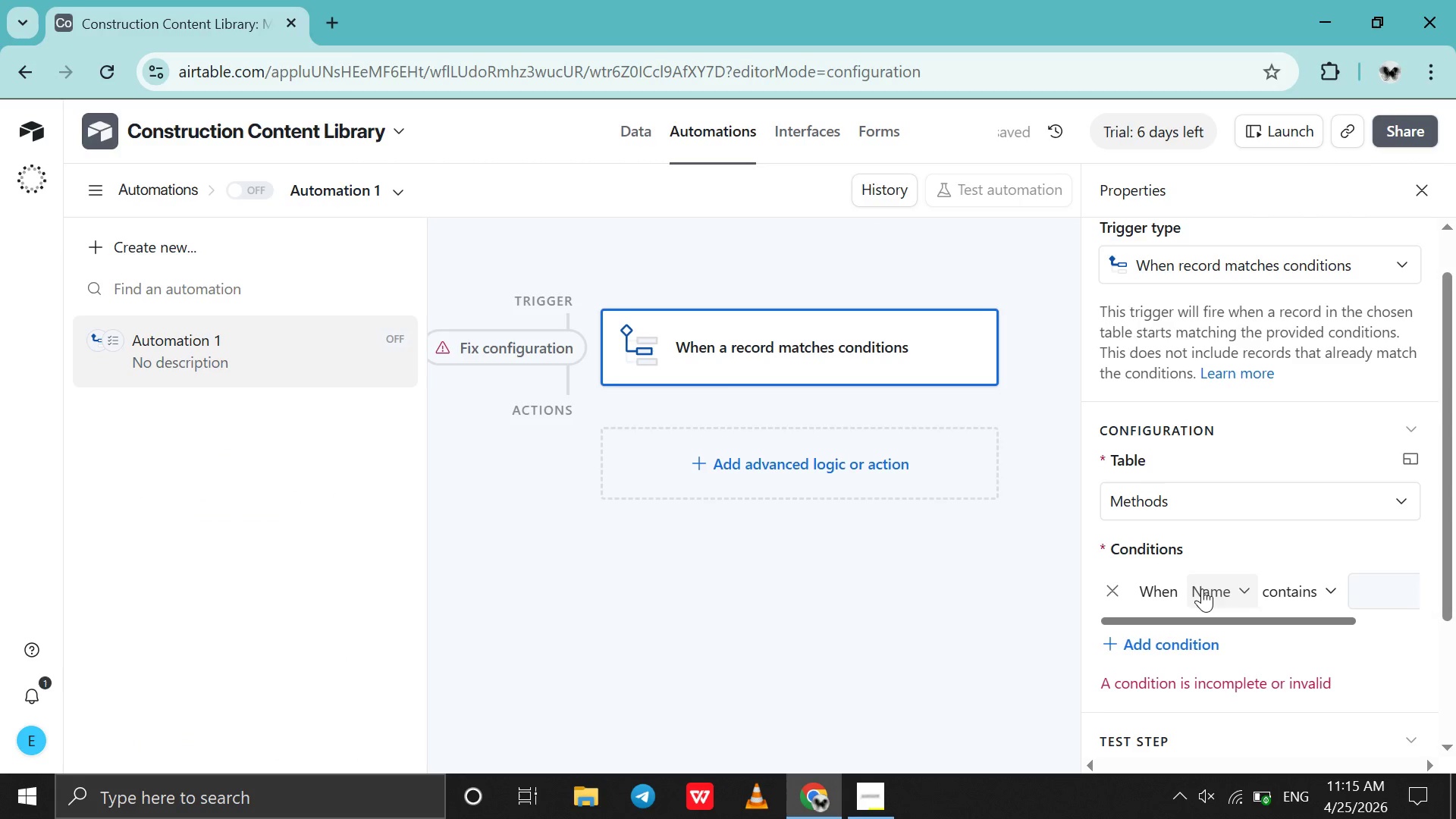 
left_click([1208, 588])
 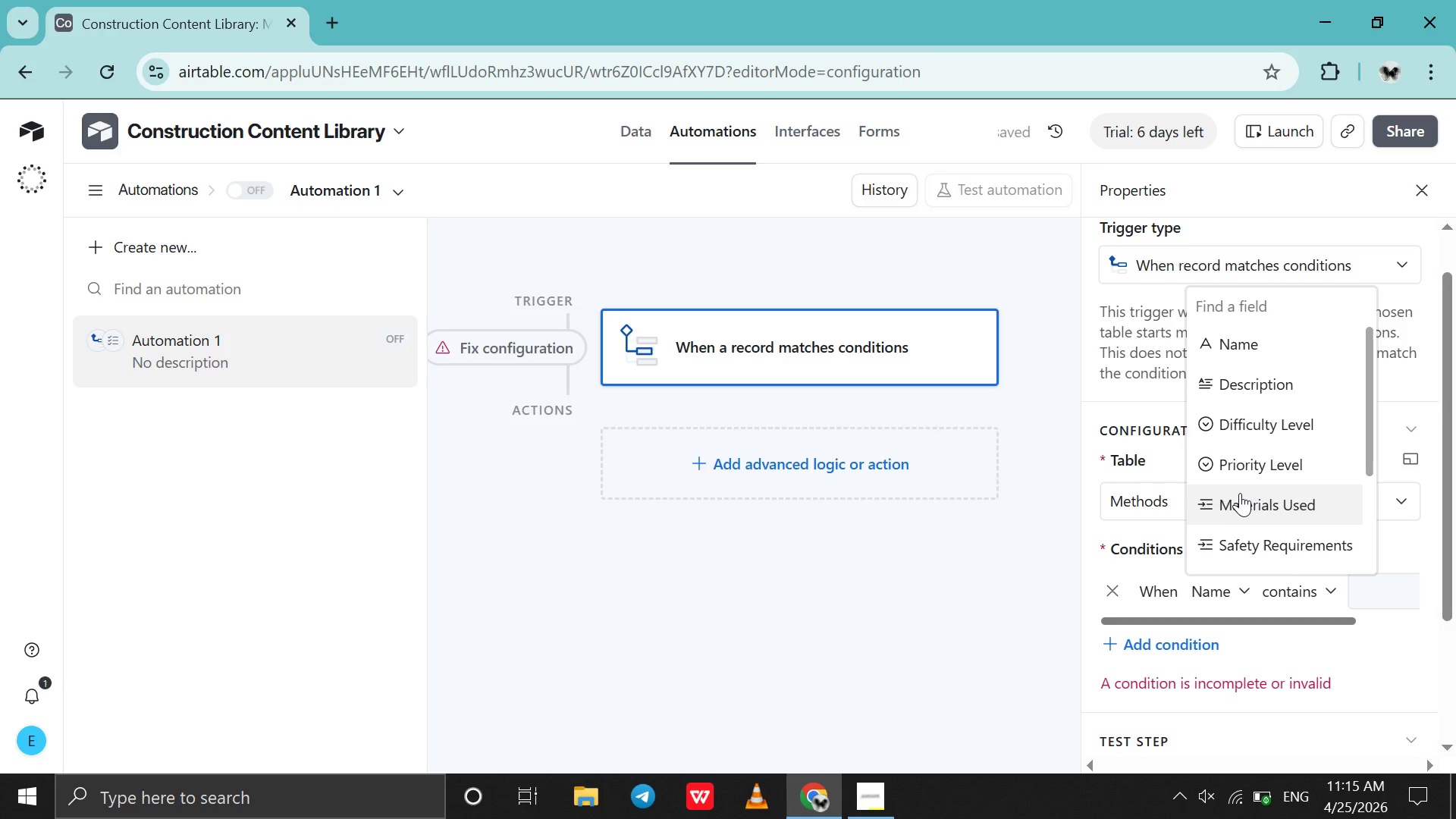 
scroll: coordinate [1240, 493], scroll_direction: down, amount: 5.0
 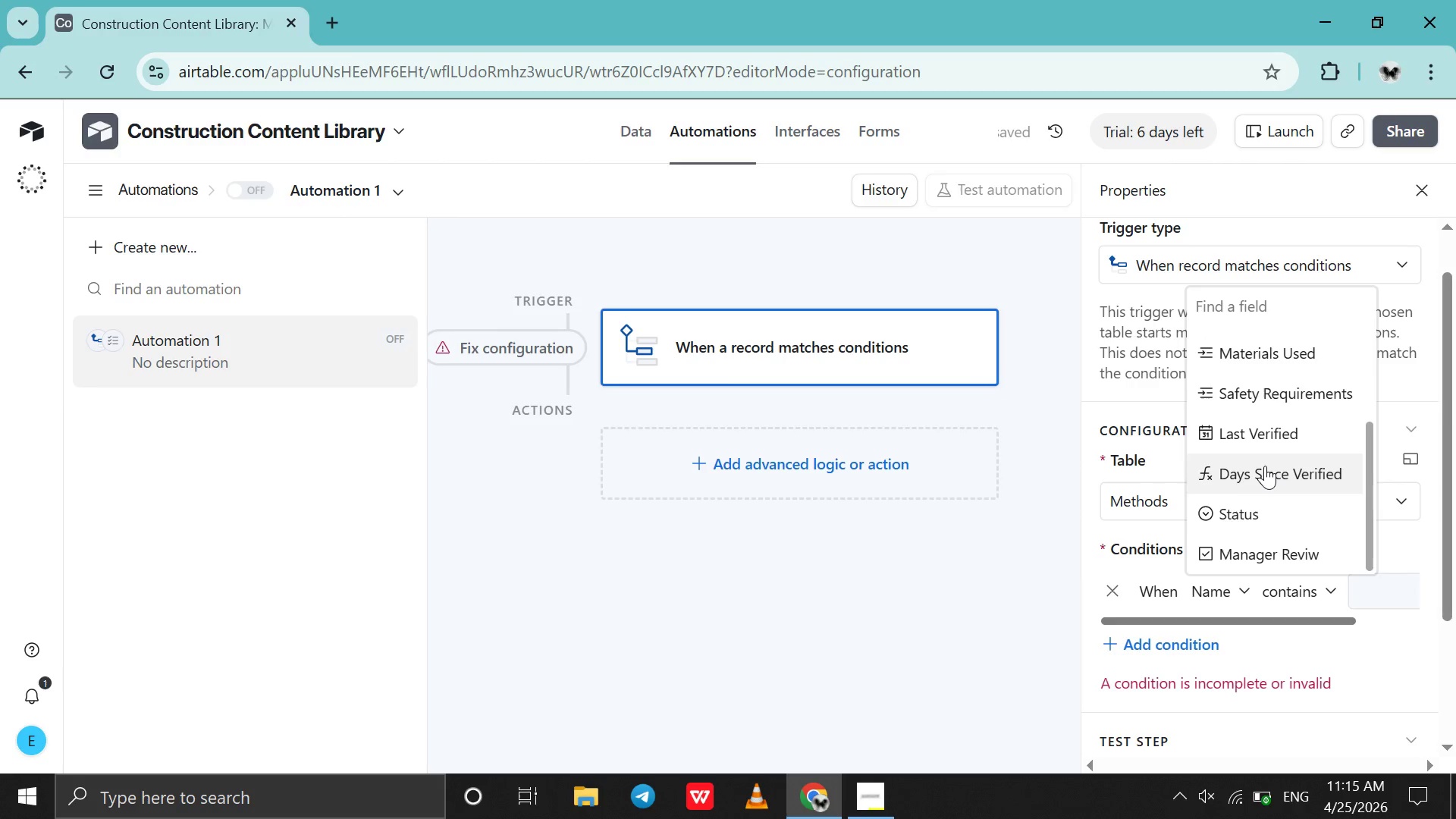 
left_click([1265, 466])
 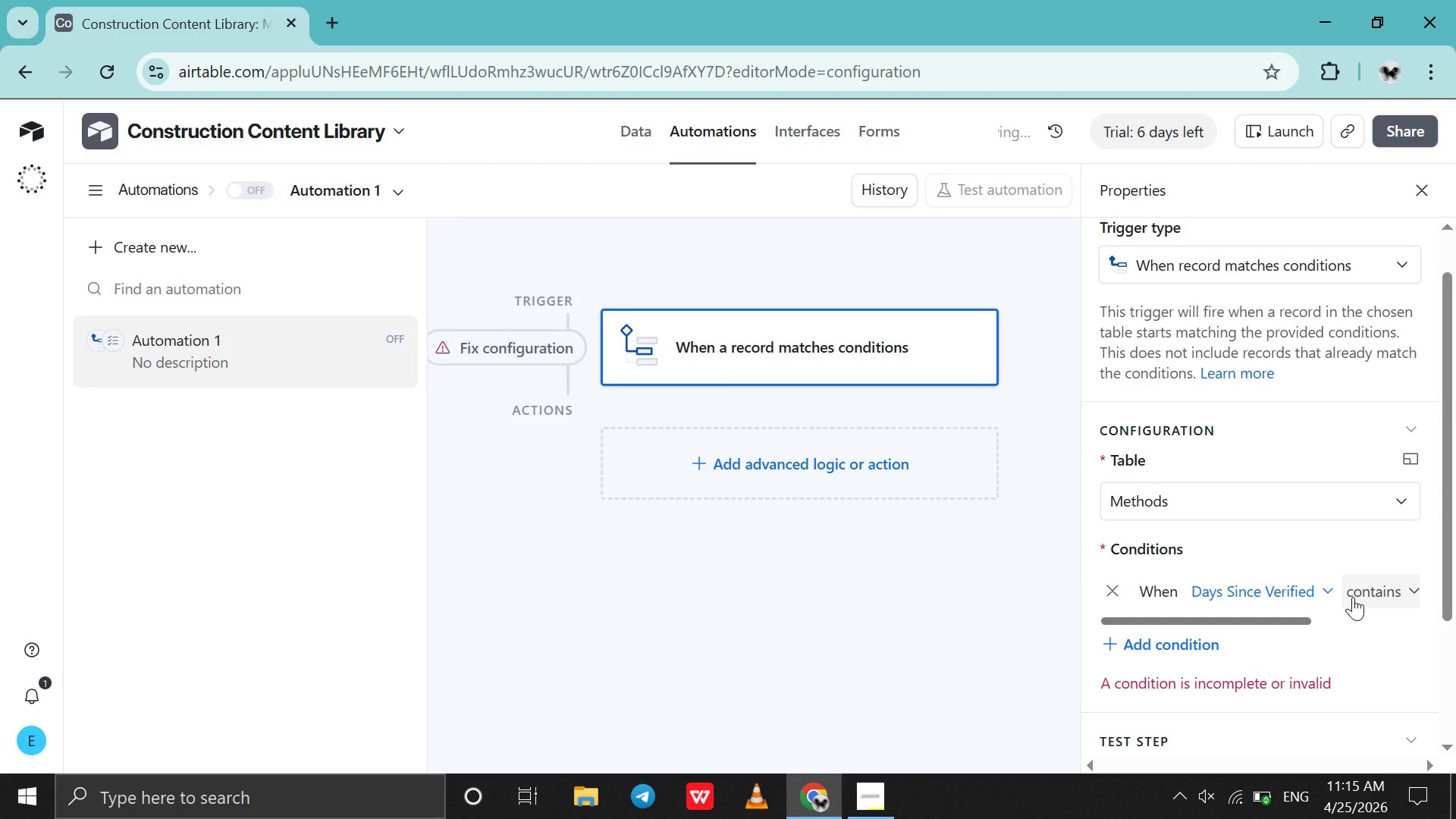 
left_click([1353, 597])
 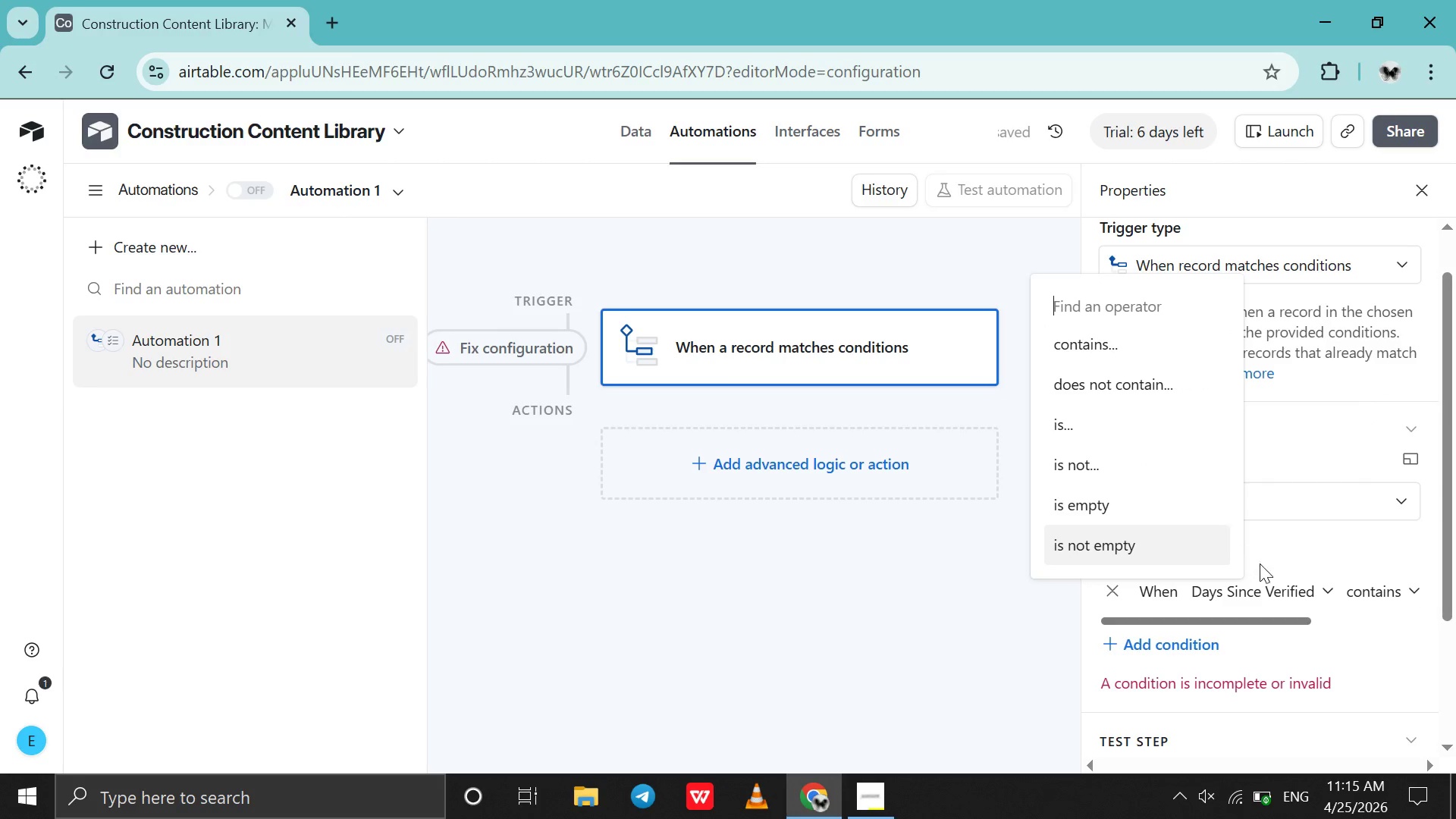 
left_click([1338, 614])
 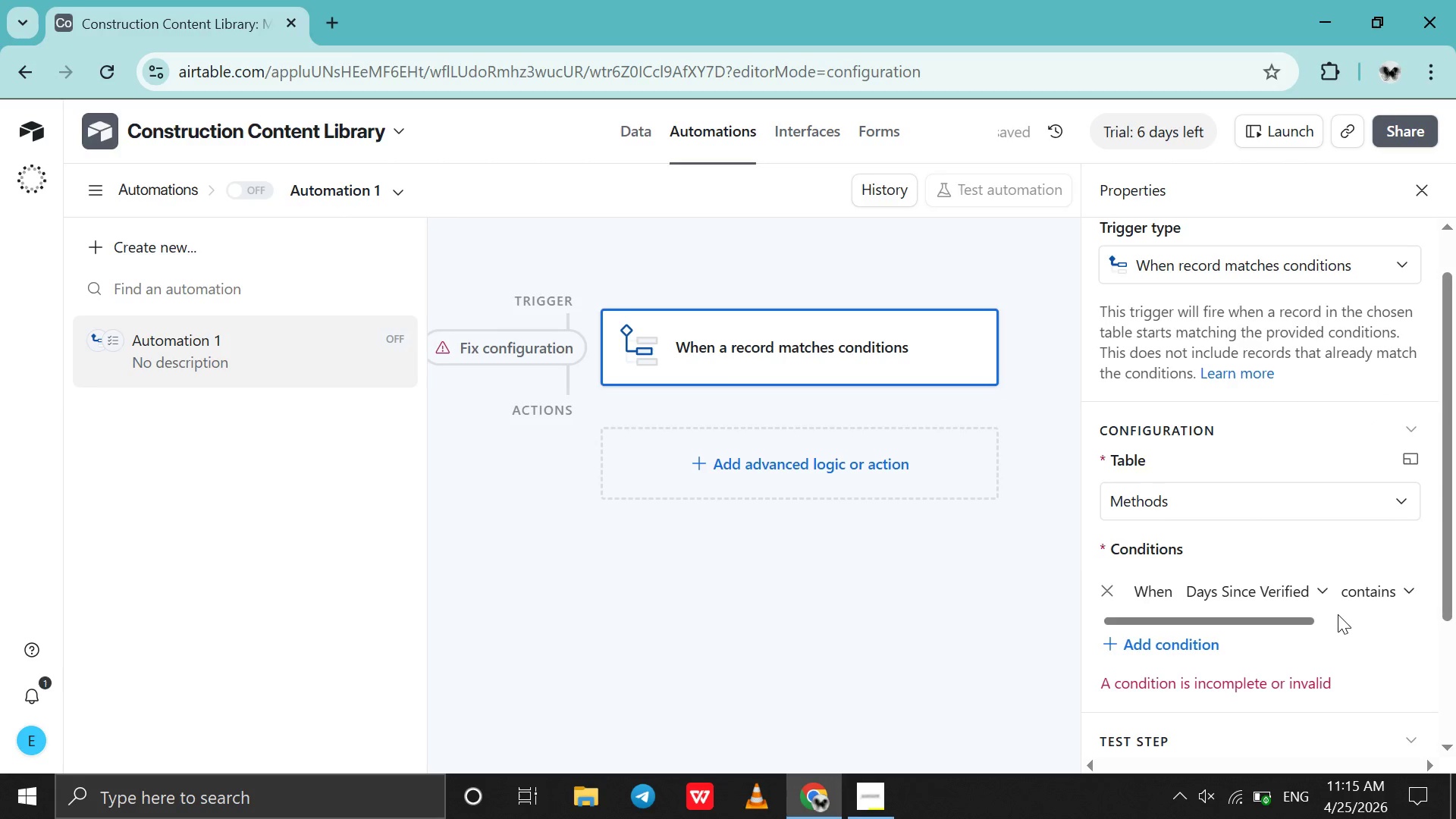 
scroll: coordinate [1338, 614], scroll_direction: down, amount: 3.0
 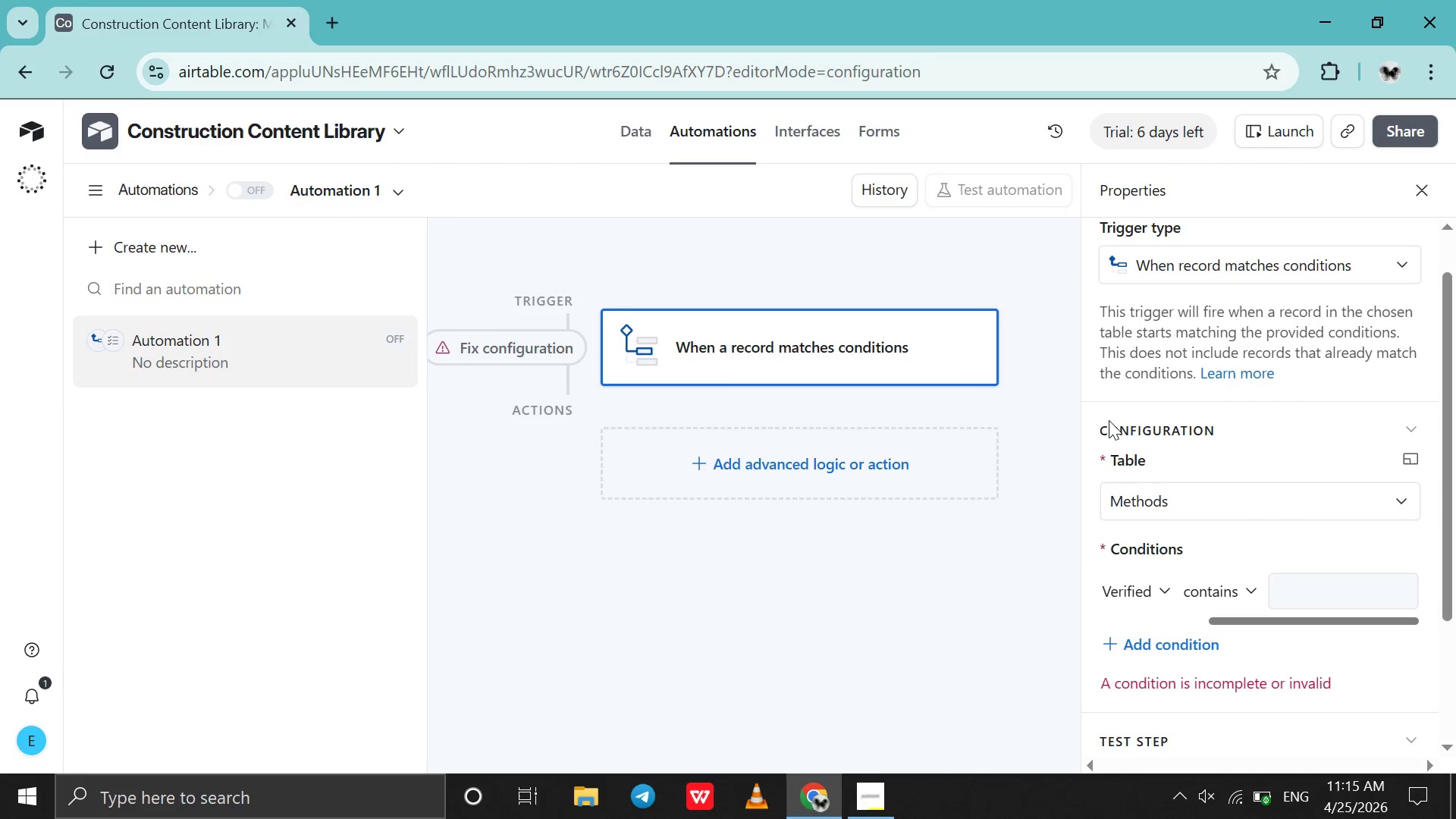 
left_click([1156, 598])
 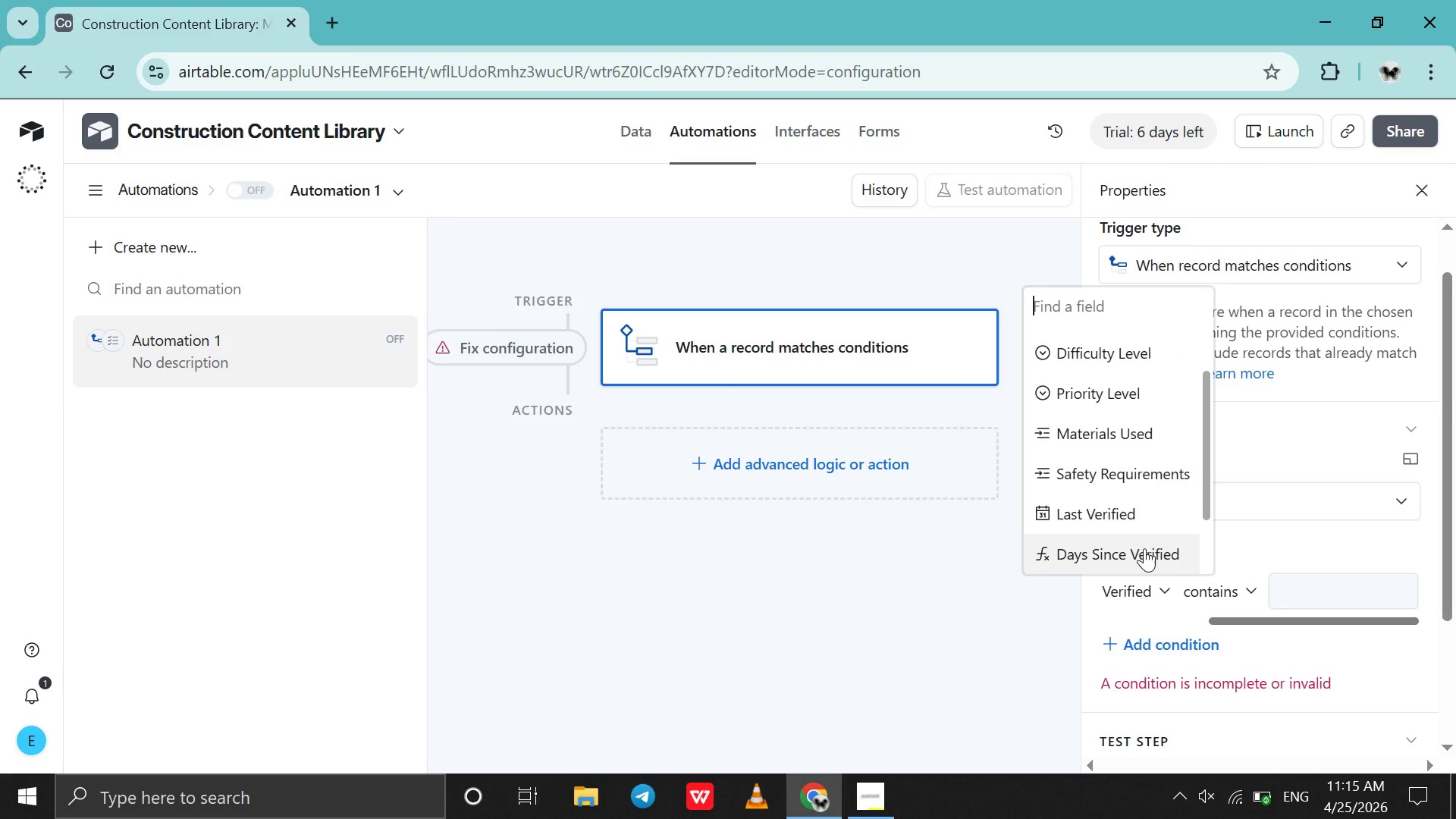 
left_click([1144, 548])
 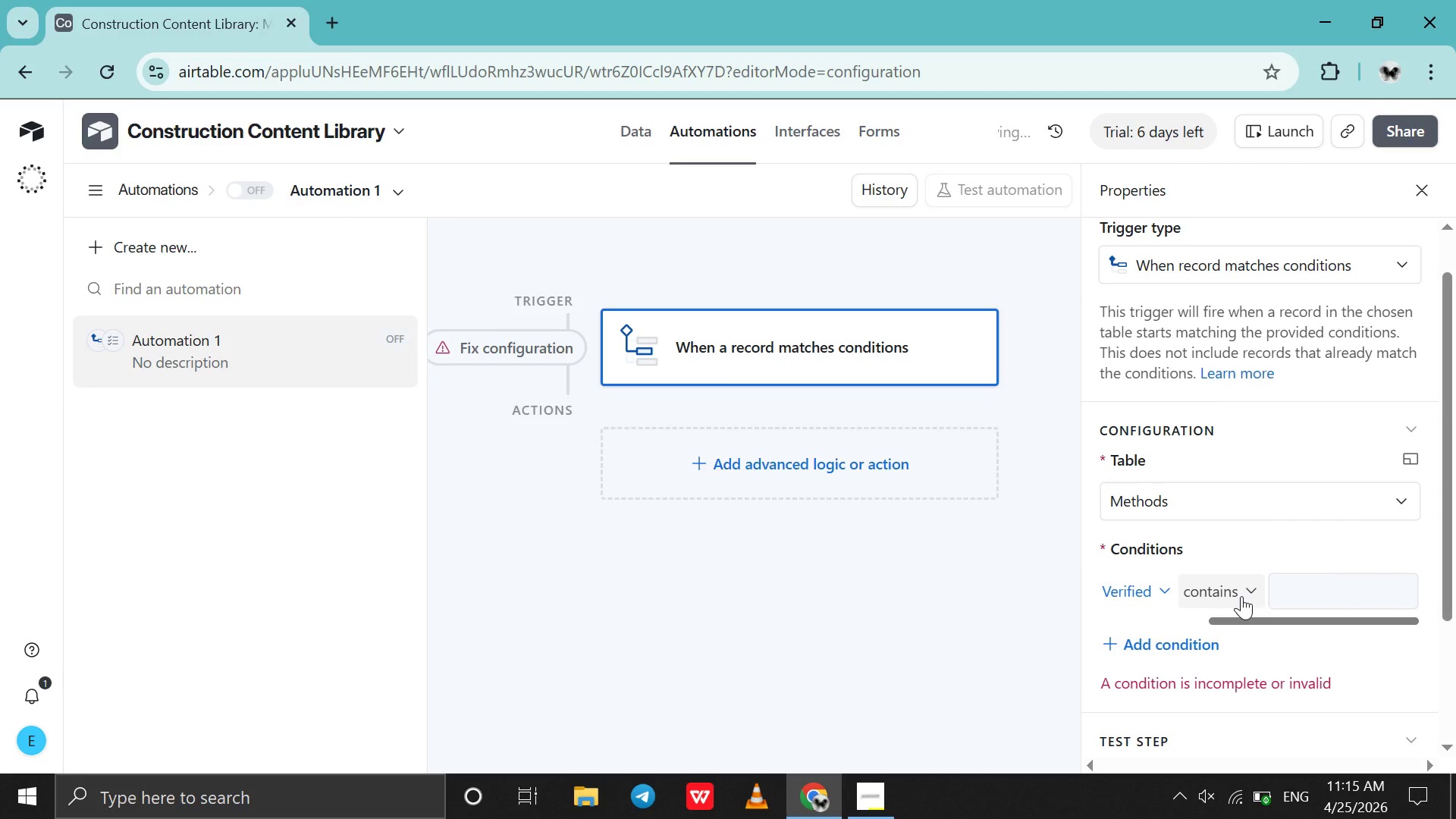 
left_click([1241, 596])
 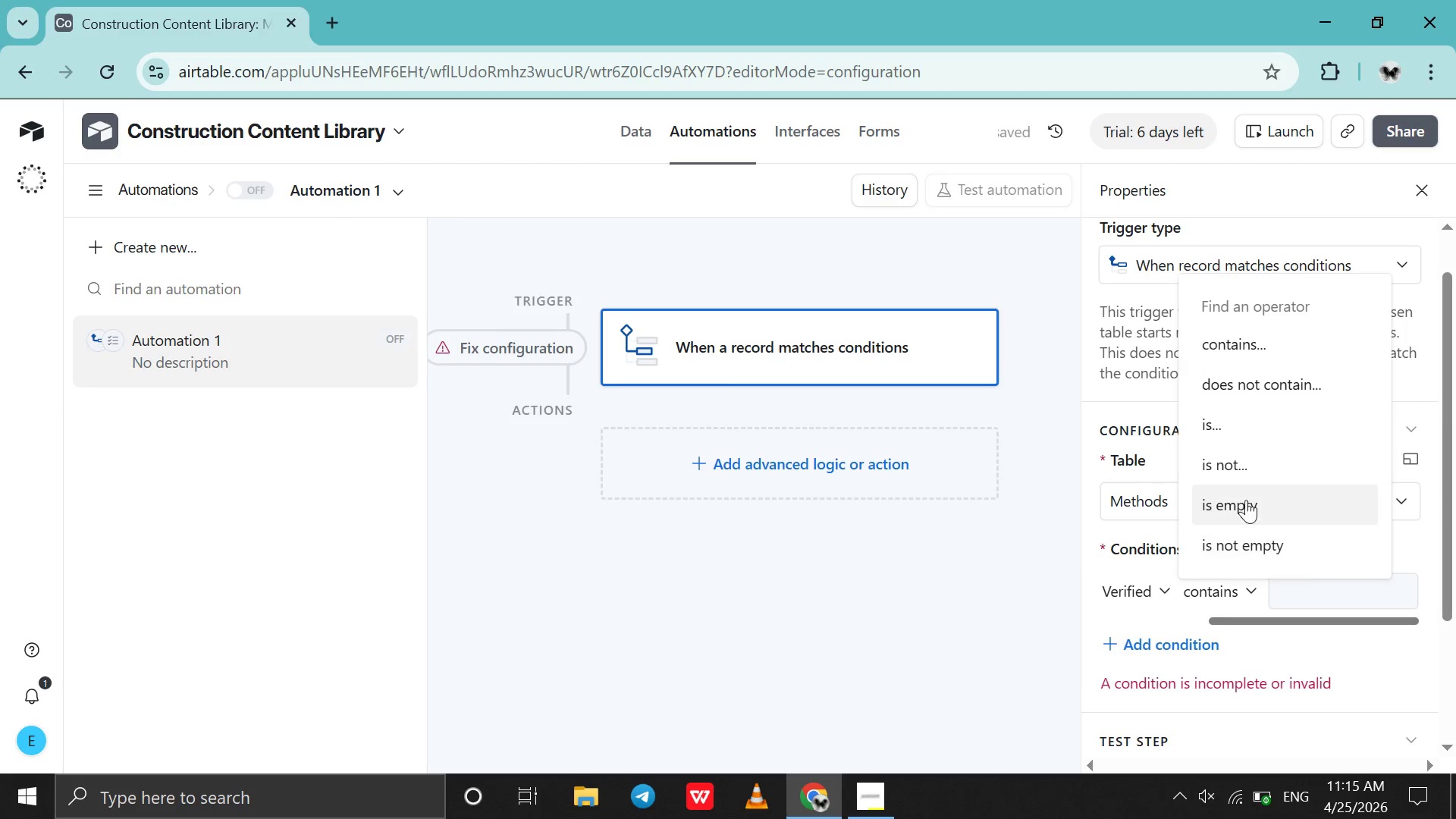 
scroll: coordinate [1246, 500], scroll_direction: down, amount: 7.0
 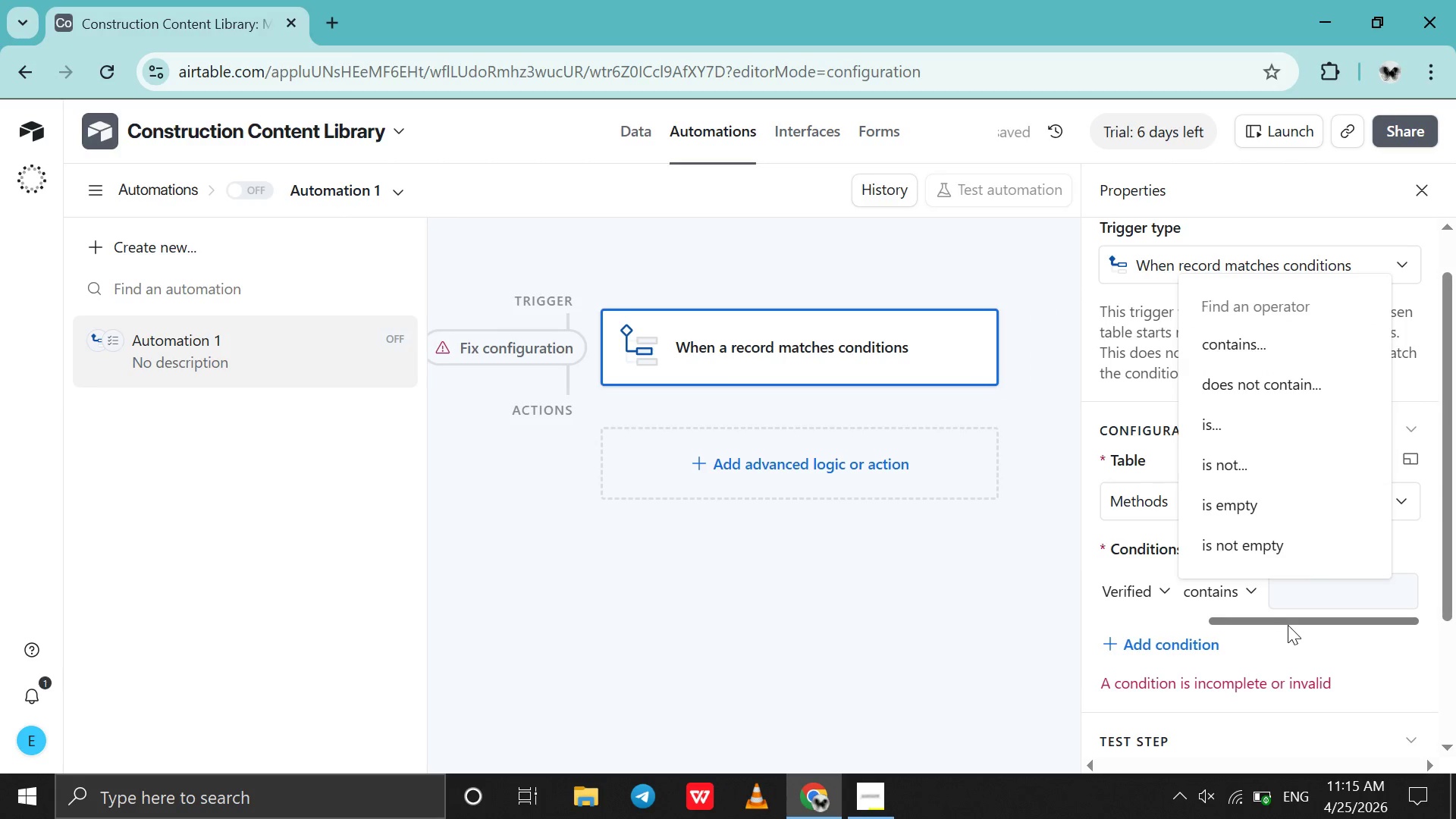 
left_click([1288, 625])
 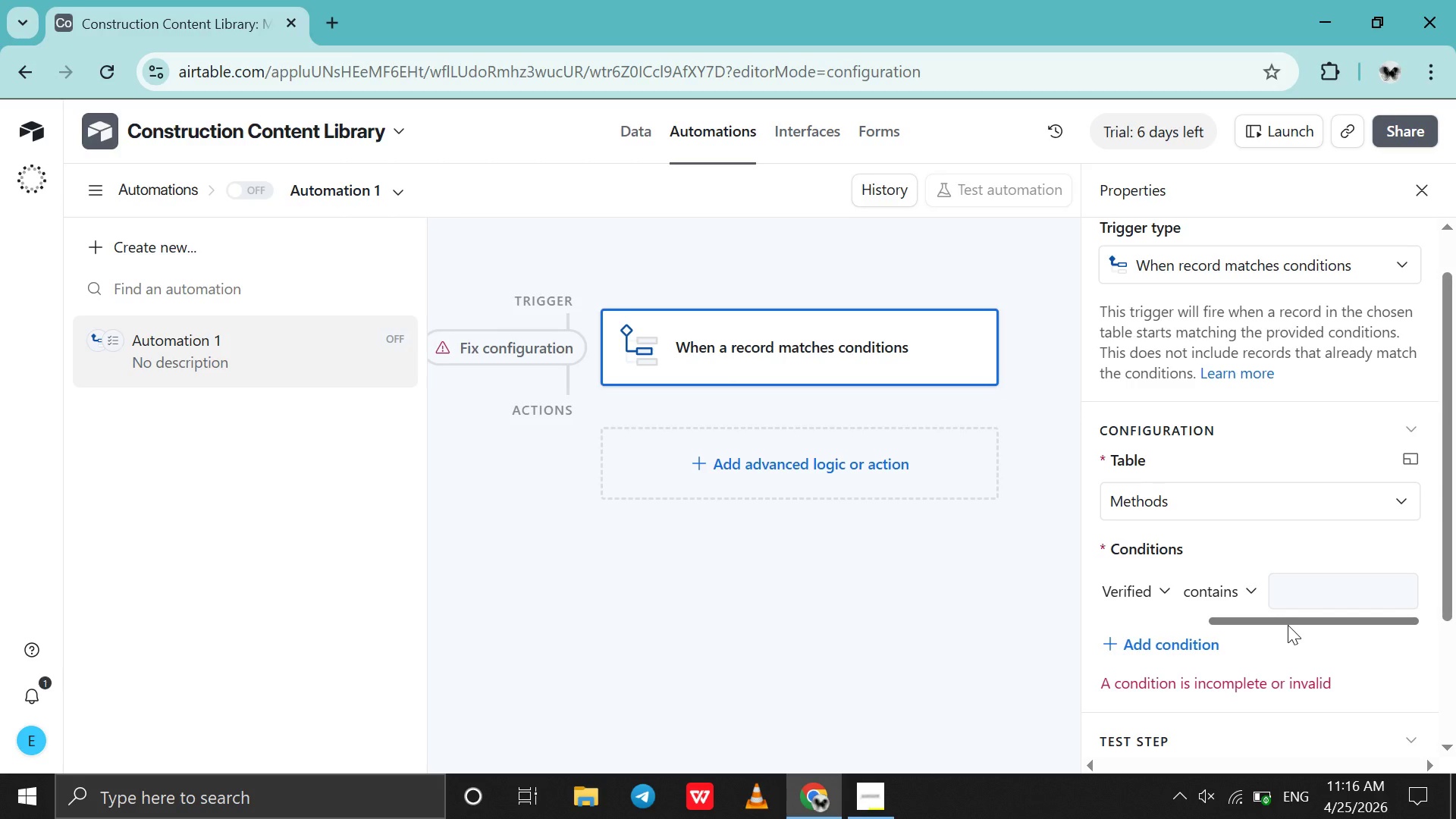 
wait(29.08)
 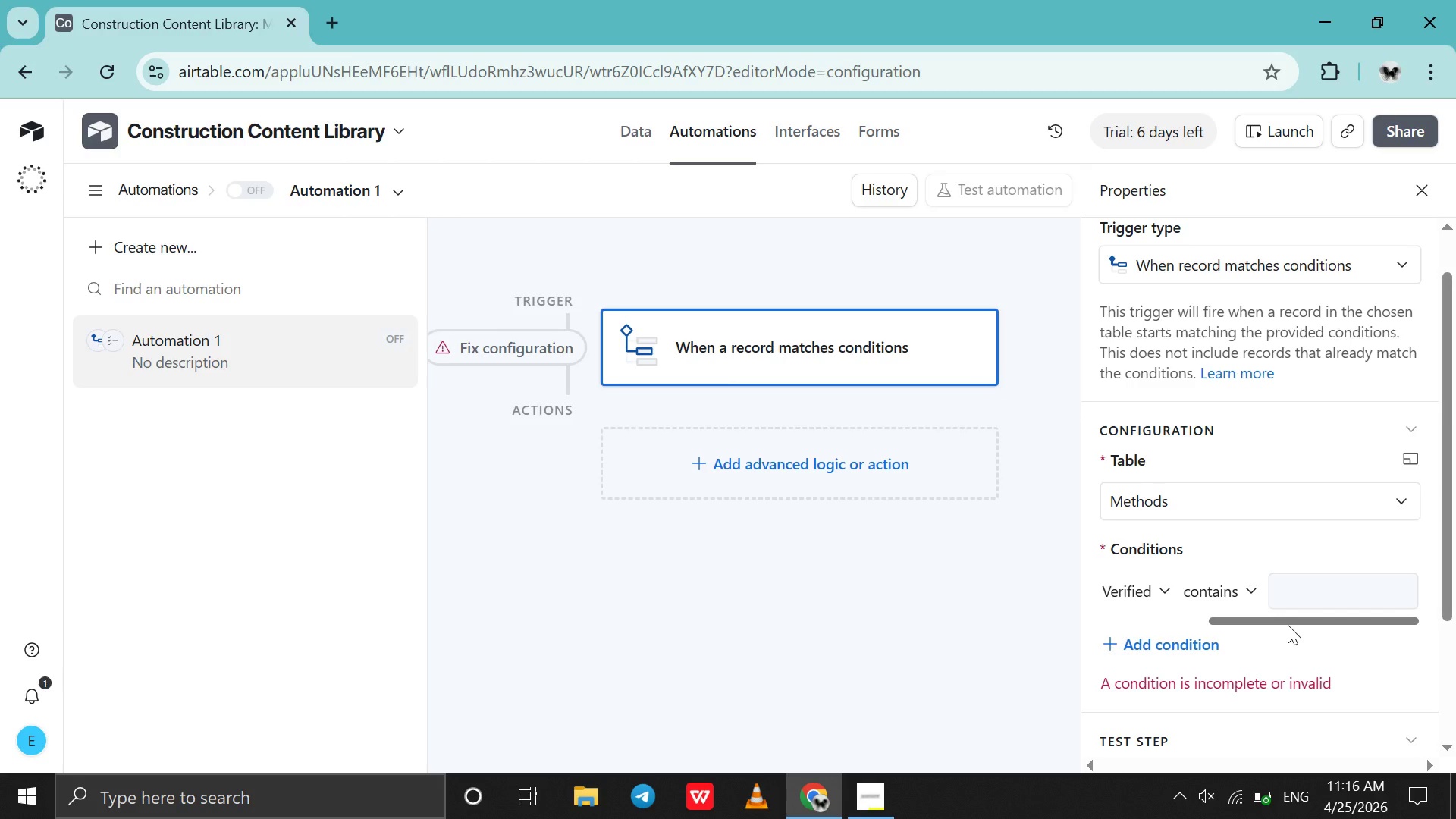 
left_click([1155, 582])
 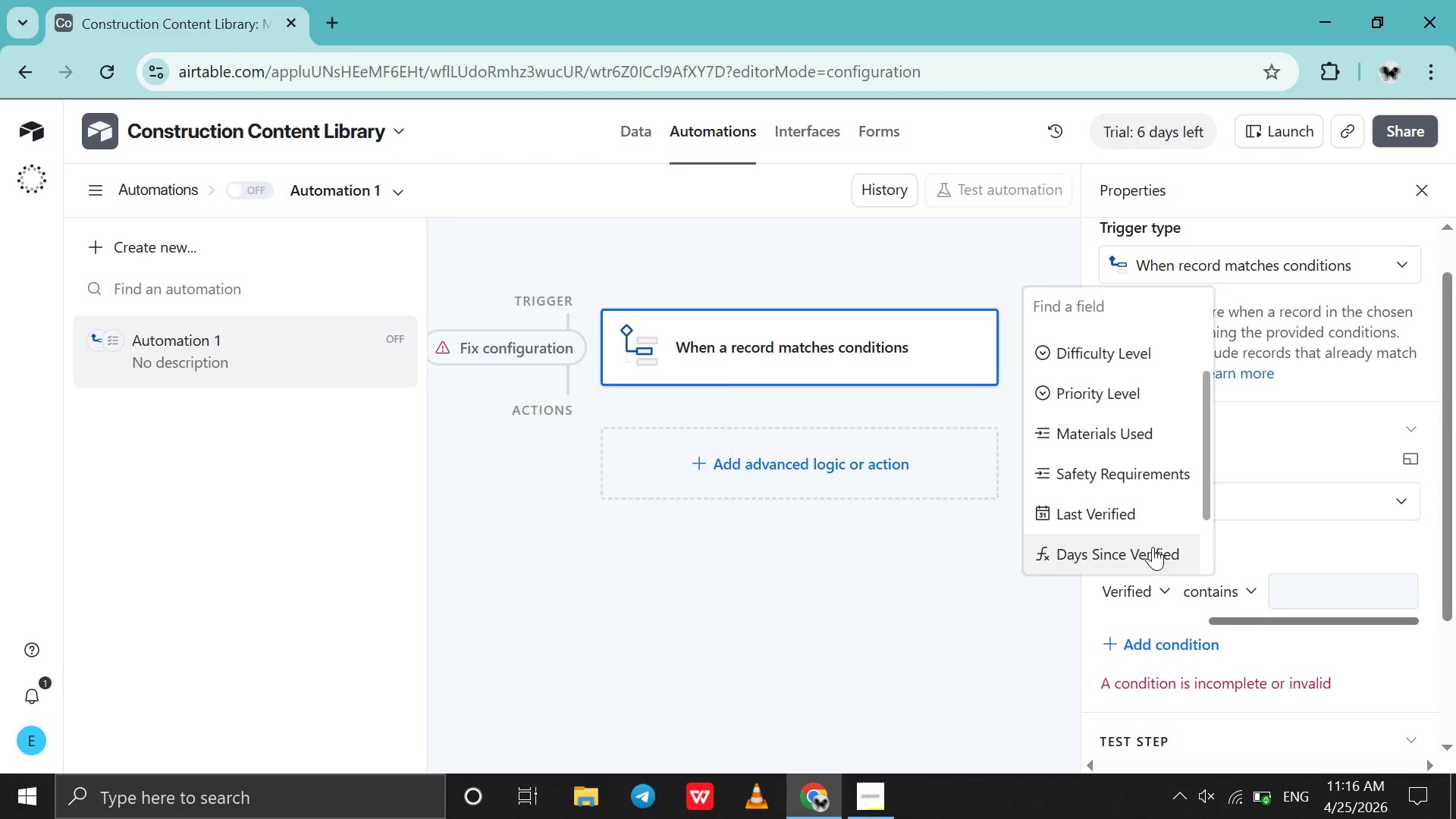 
left_click([1164, 518])
 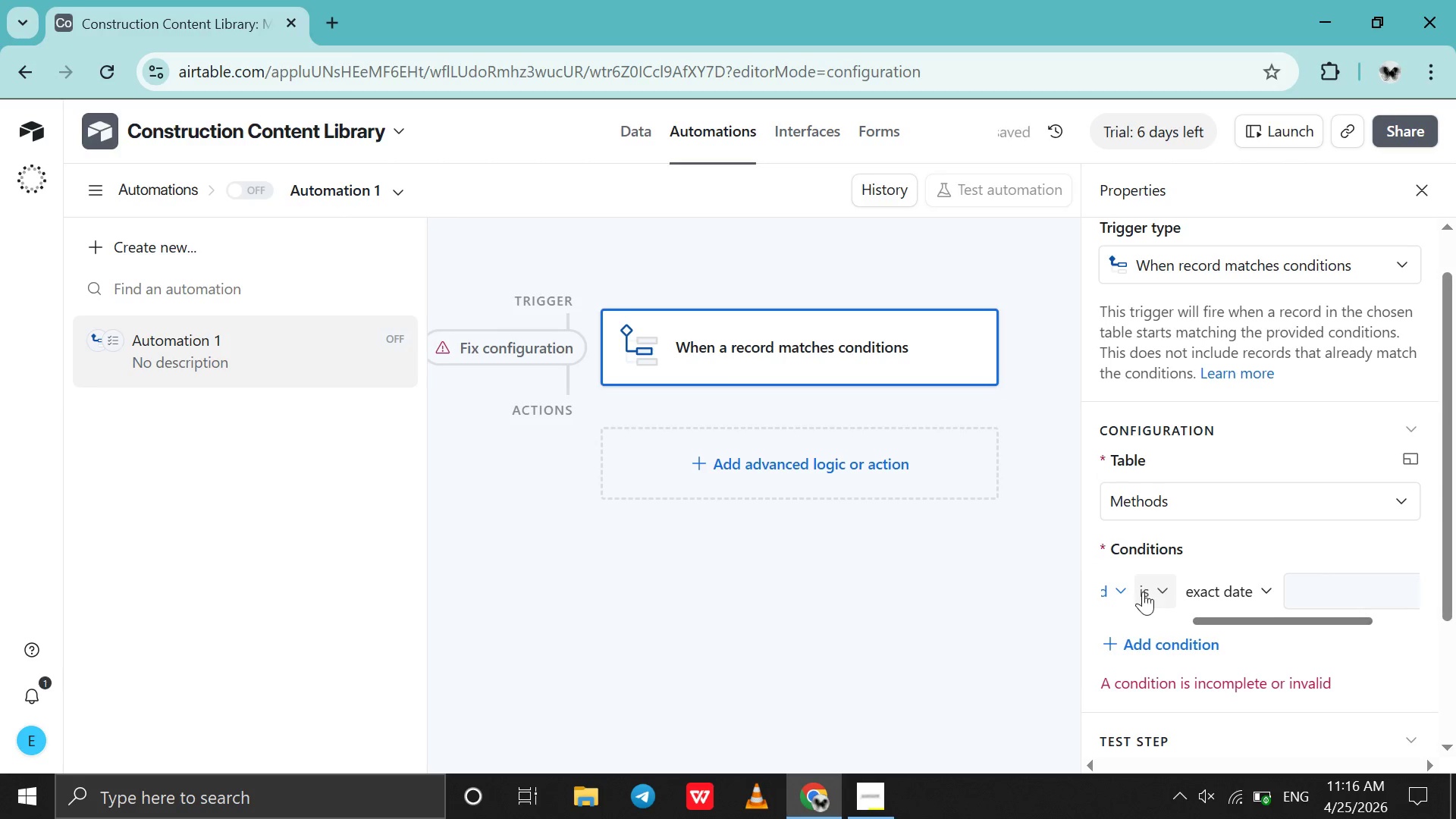 
left_click([1143, 592])
 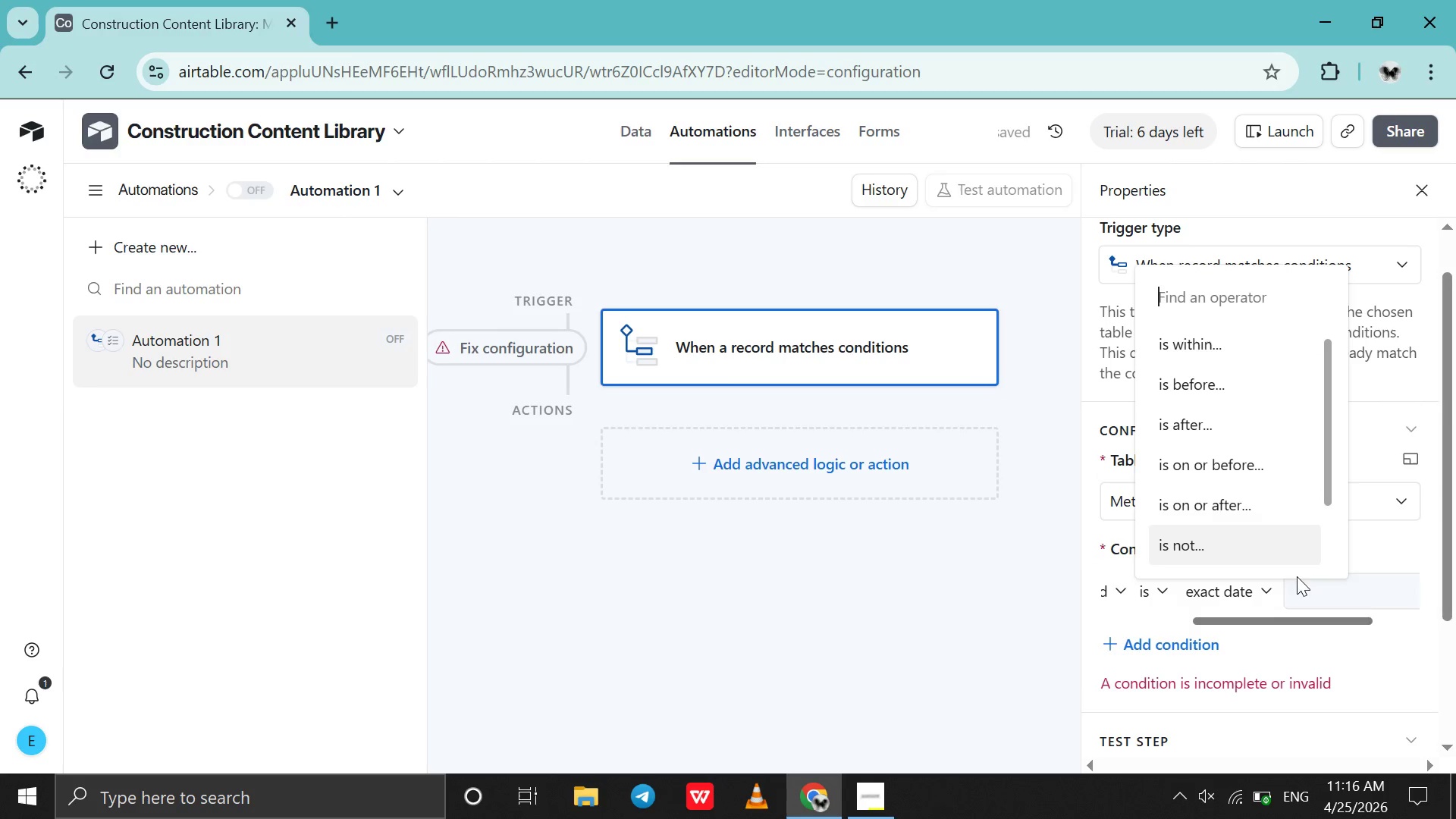 
left_click([1315, 601])
 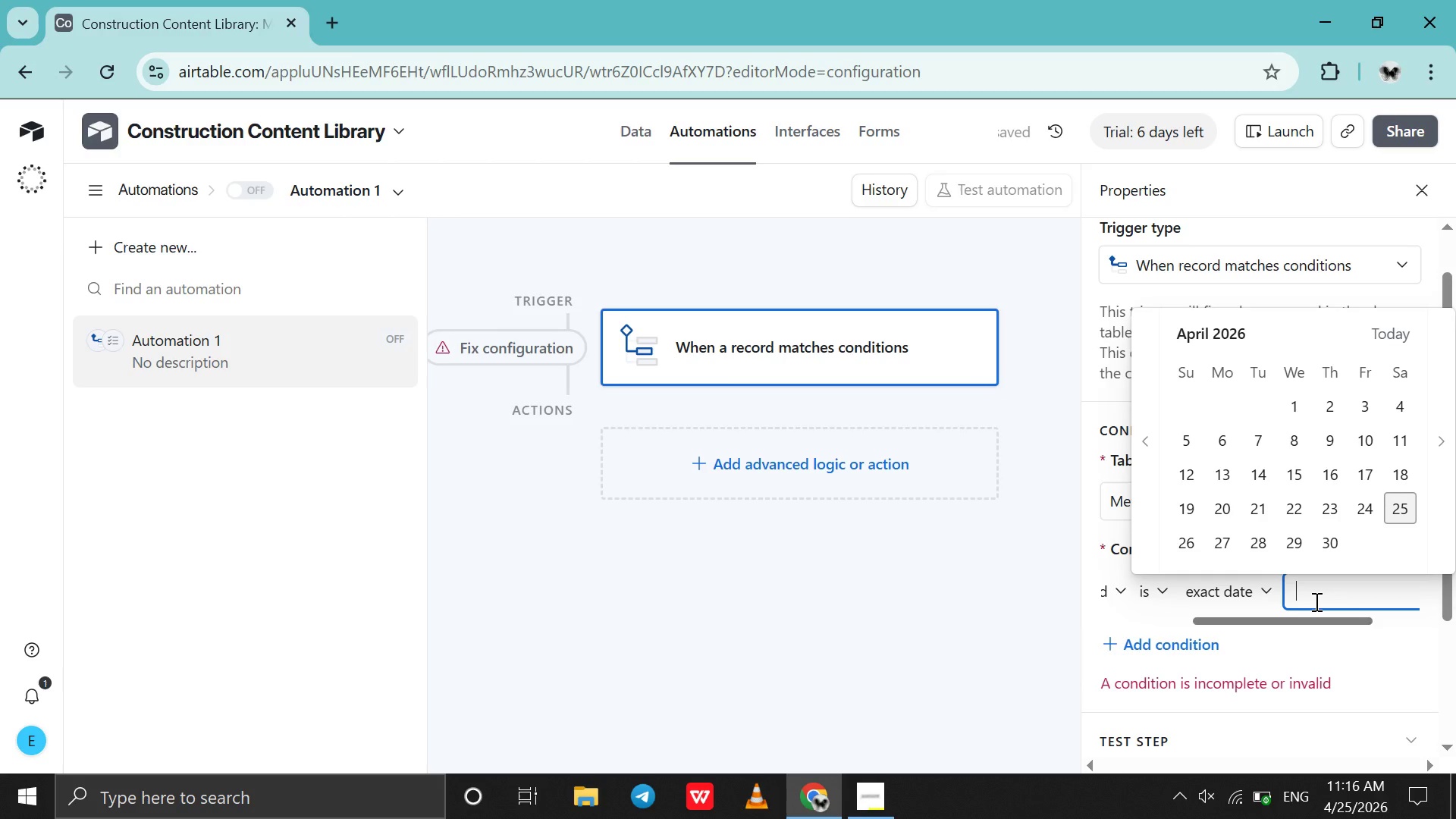 
left_click([1315, 601])
 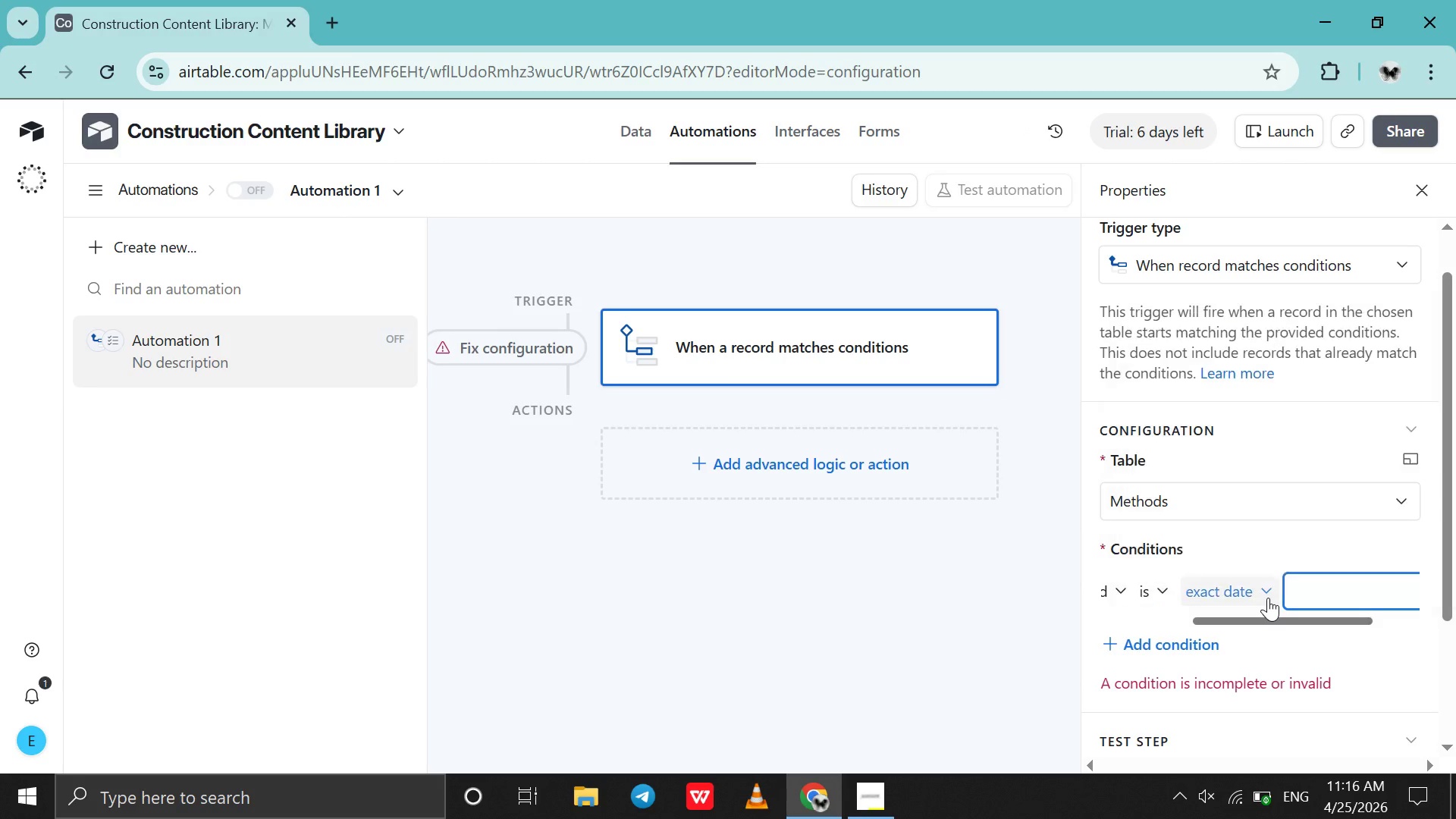 
left_click([1268, 598])
 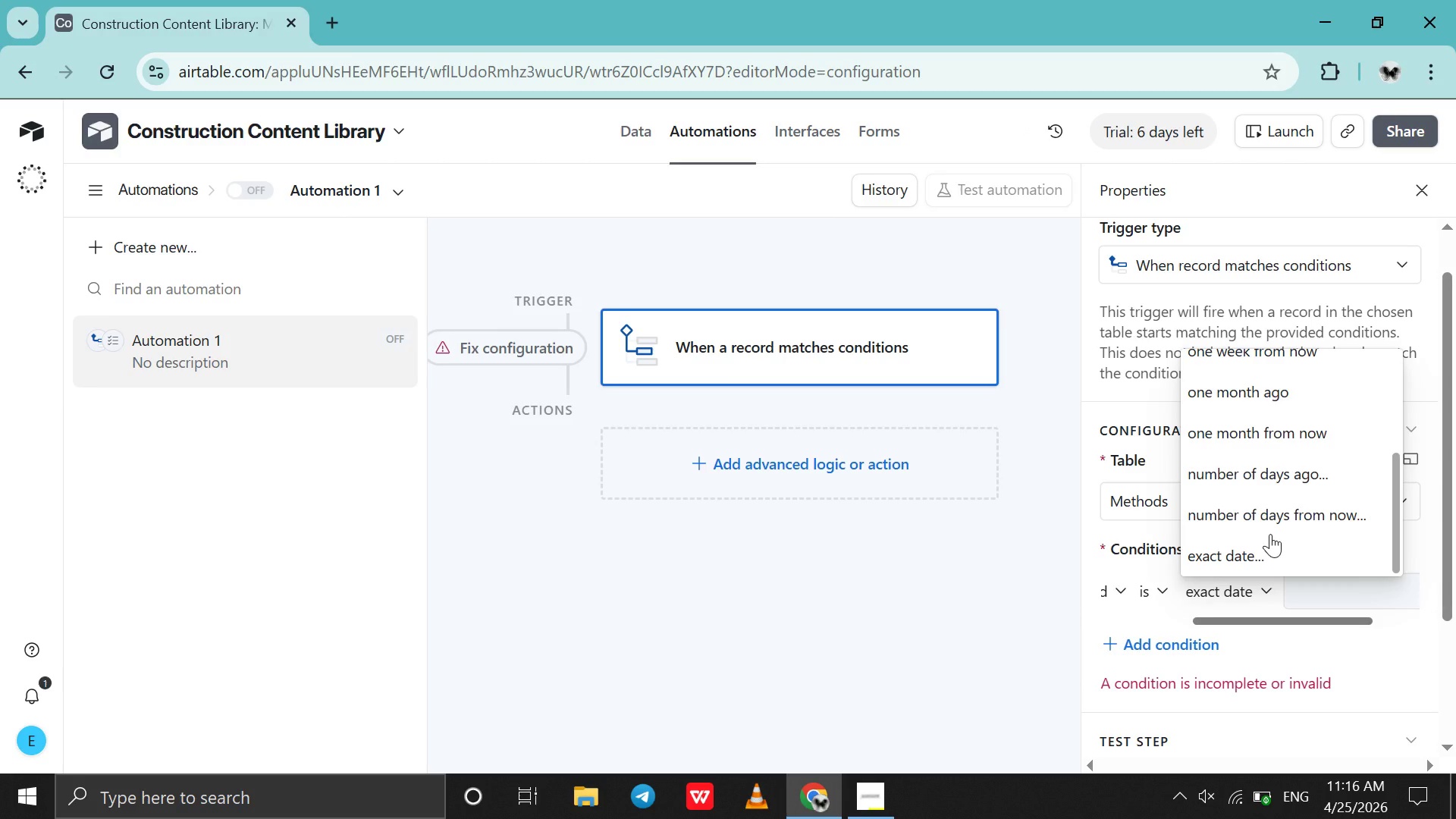 
scroll: coordinate [1270, 534], scroll_direction: down, amount: 2.0
 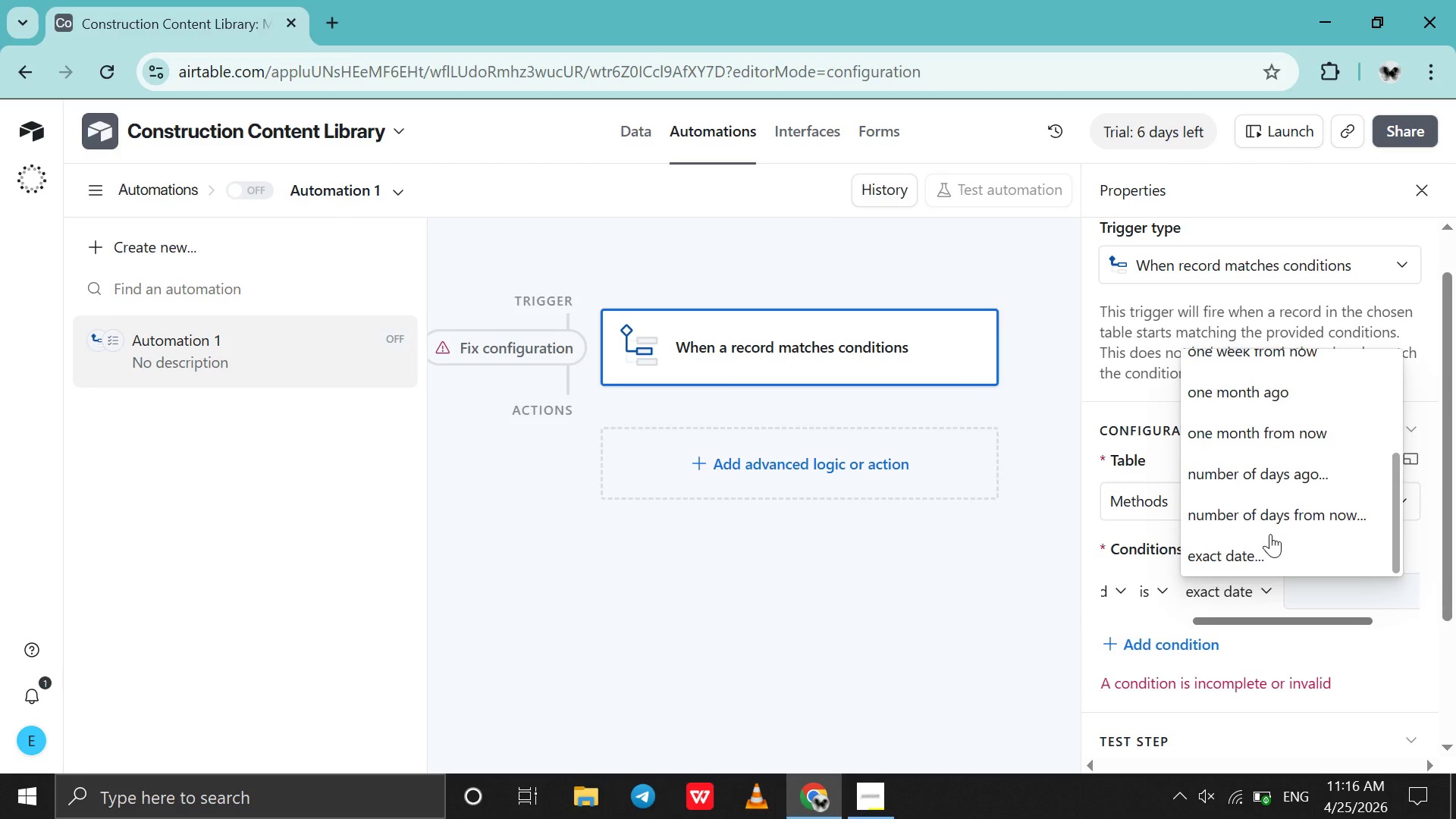 
scroll: coordinate [1270, 534], scroll_direction: up, amount: 2.0
 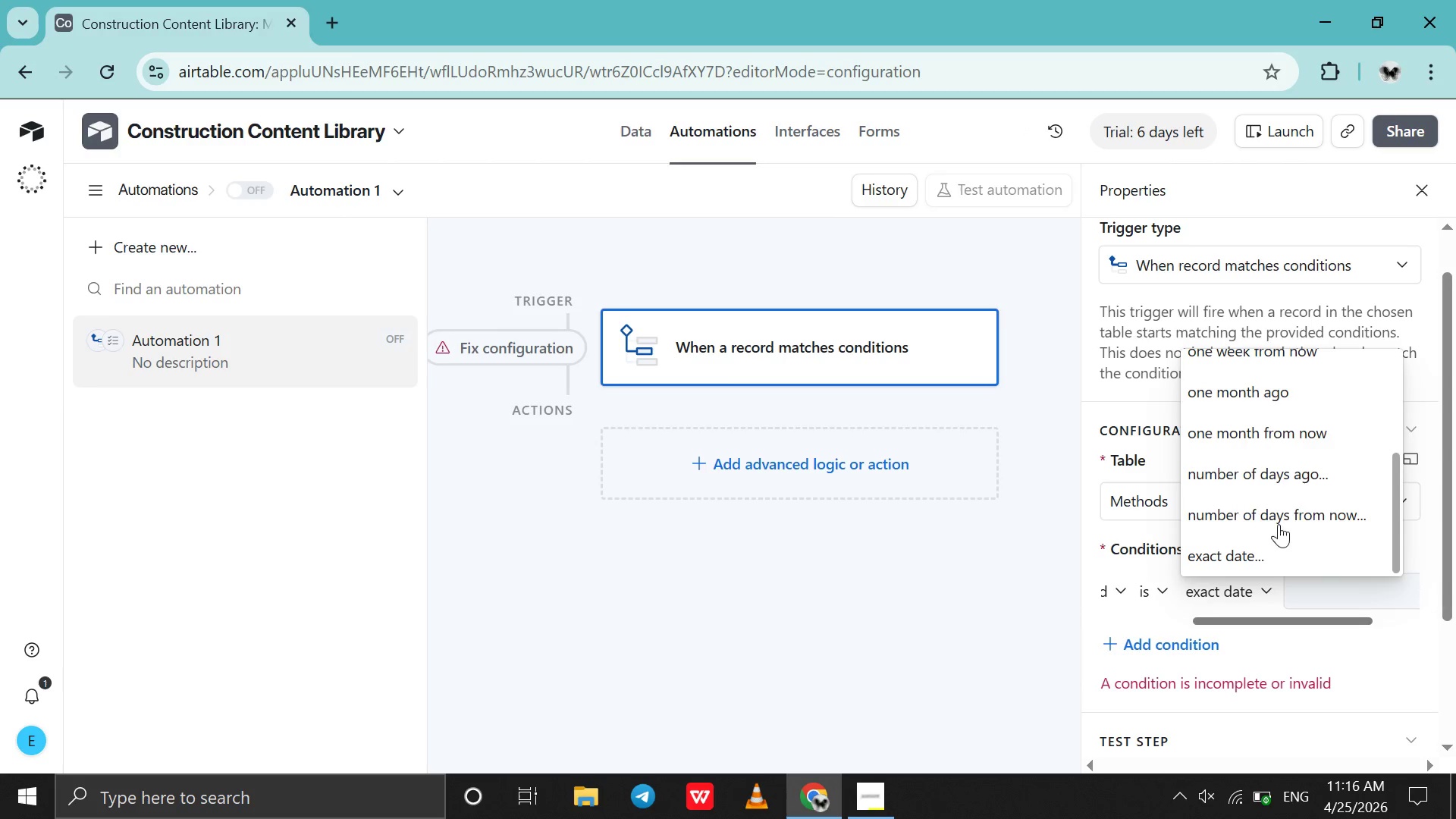 
left_click([1291, 510])
 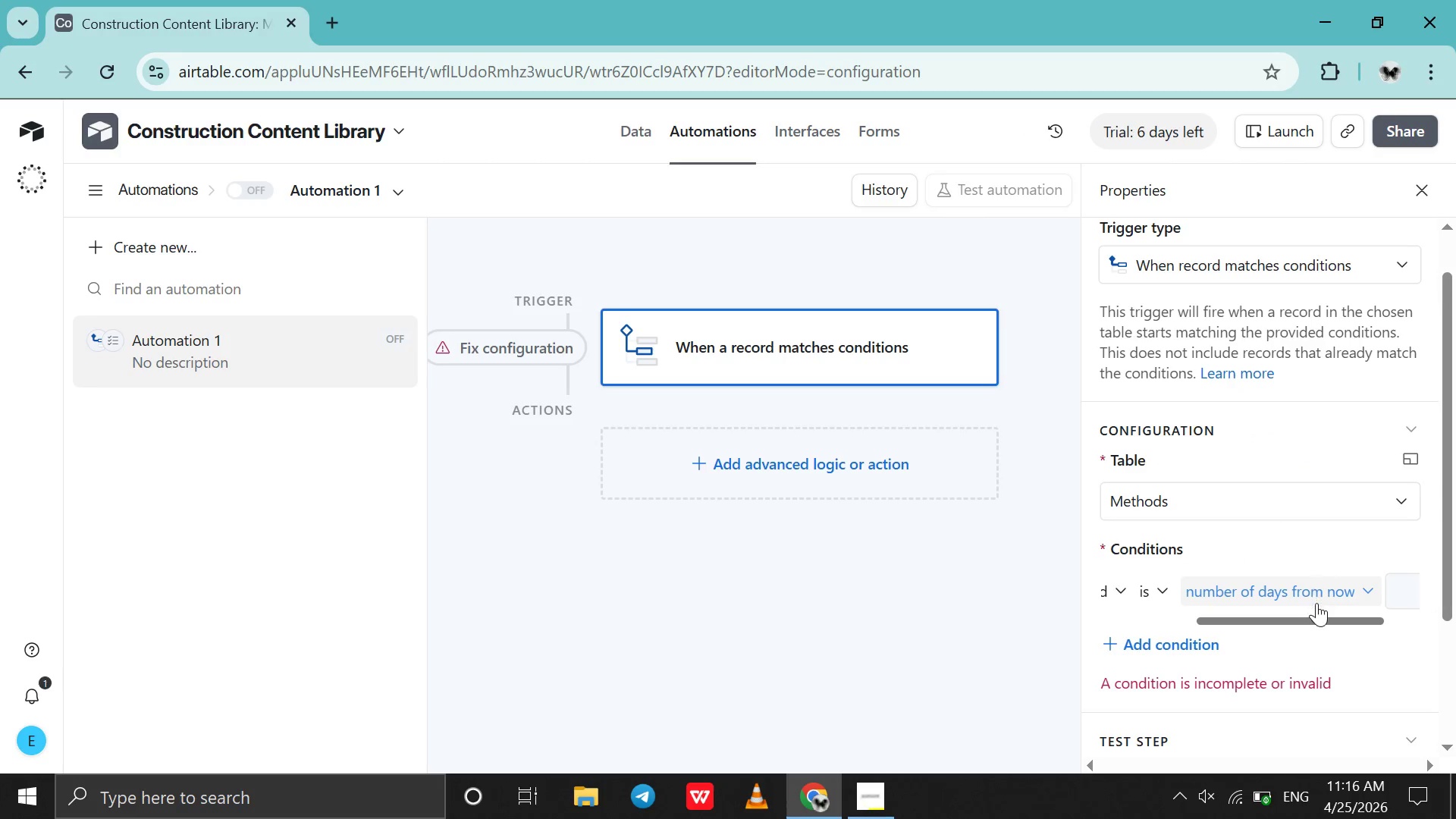 
scroll: coordinate [1316, 603], scroll_direction: down, amount: 4.0
 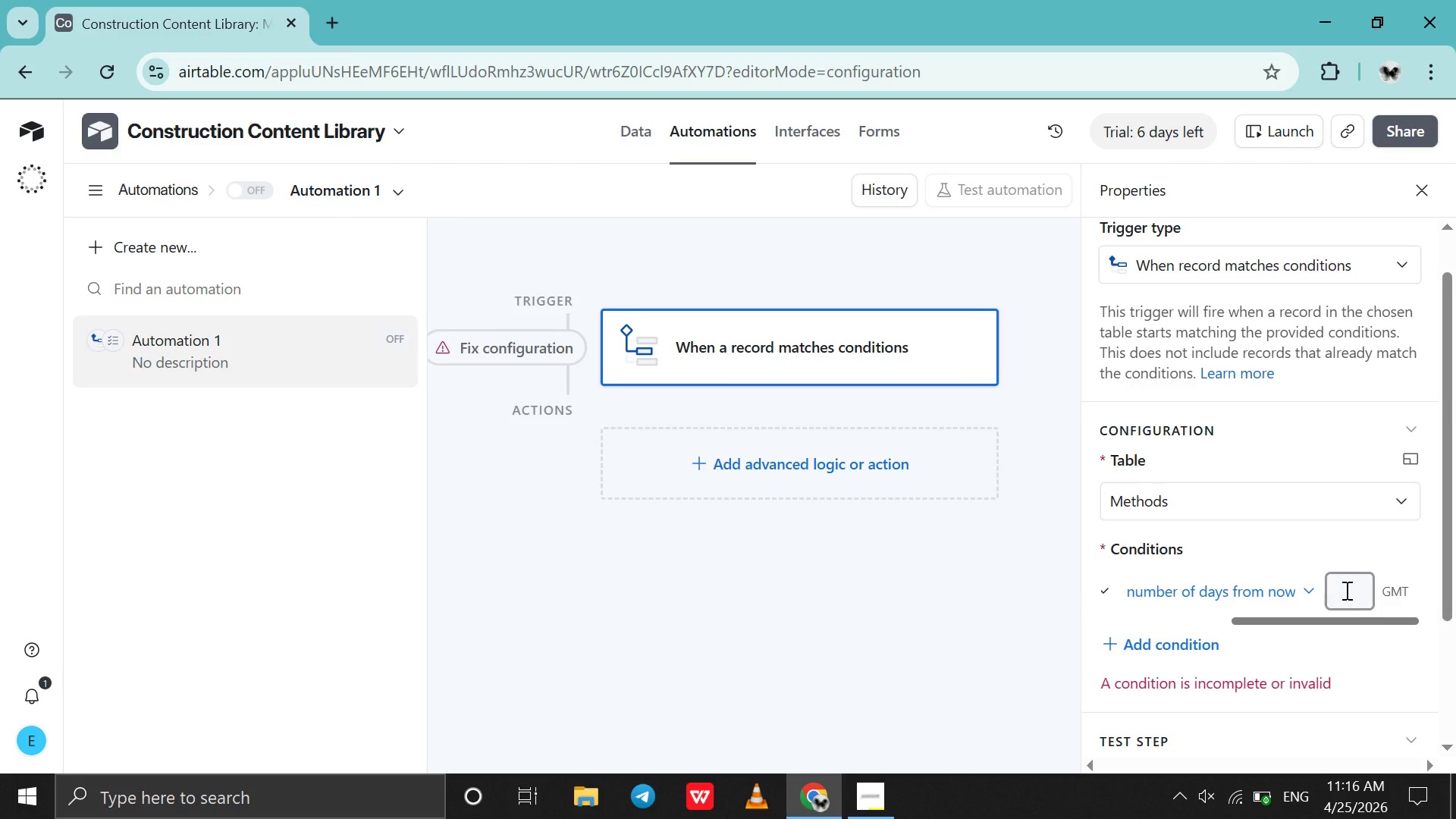 
left_click([1345, 590])
 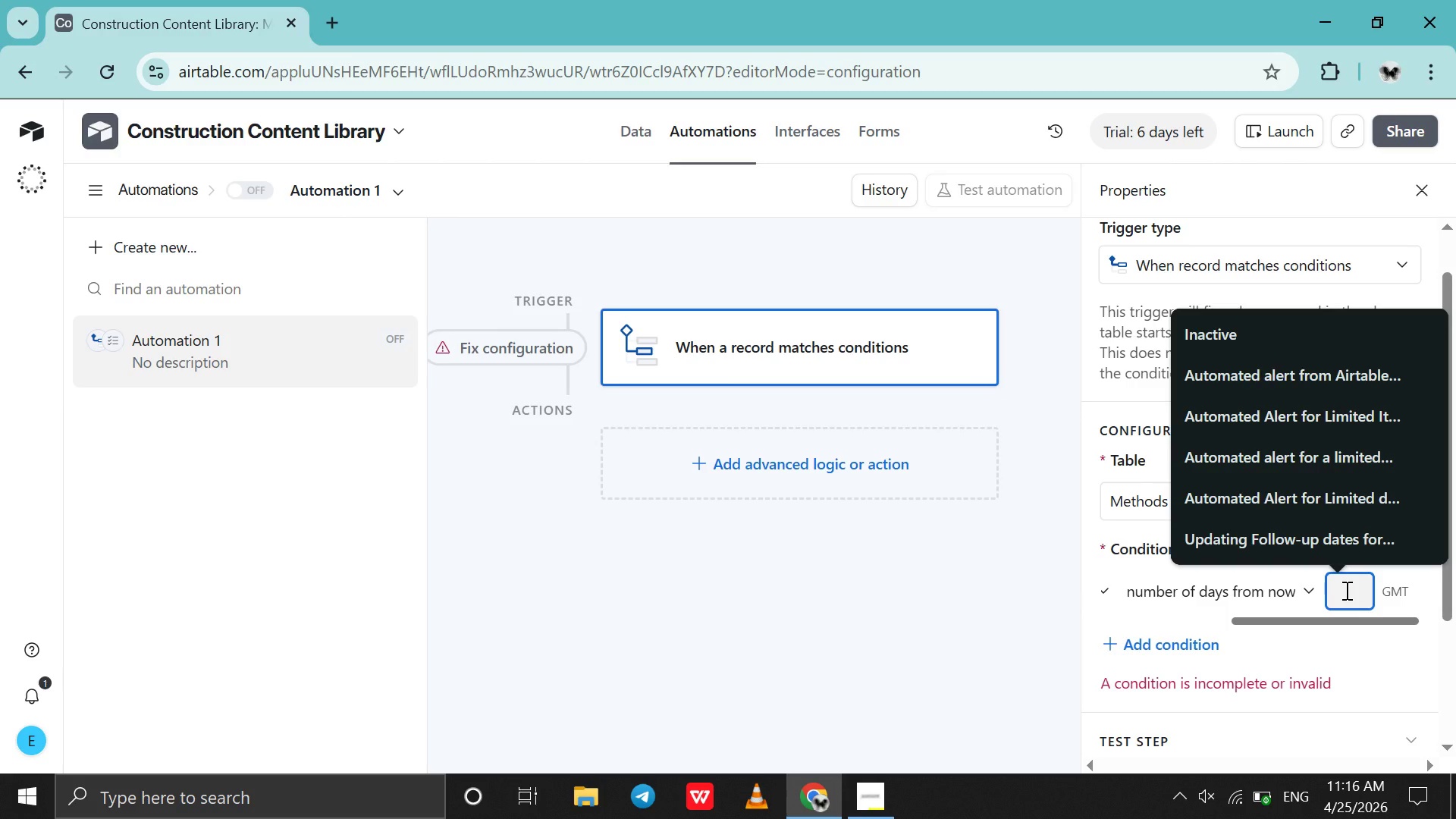 
type(180)
 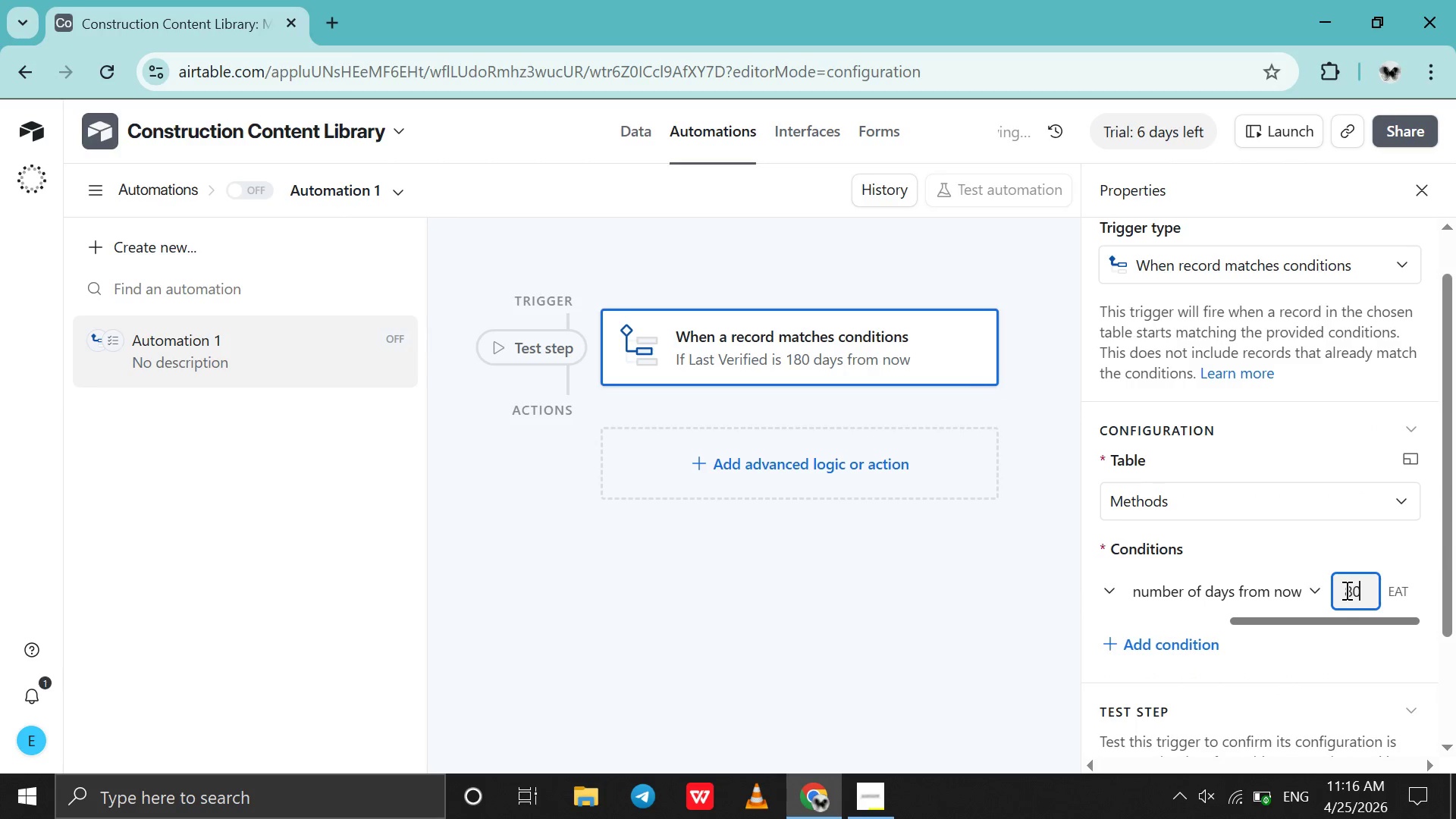 
left_click([1345, 590])
 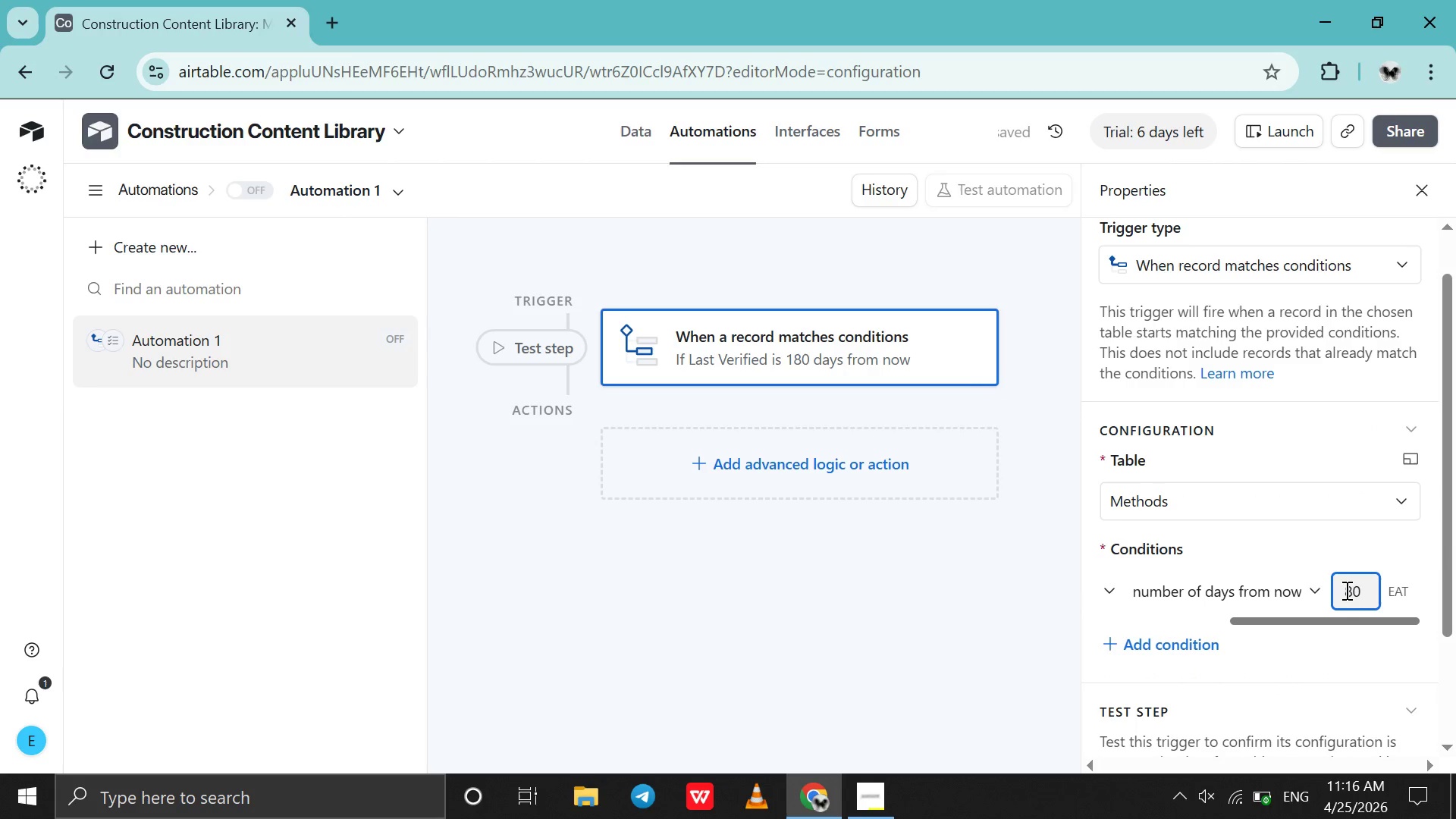 
key(1)
 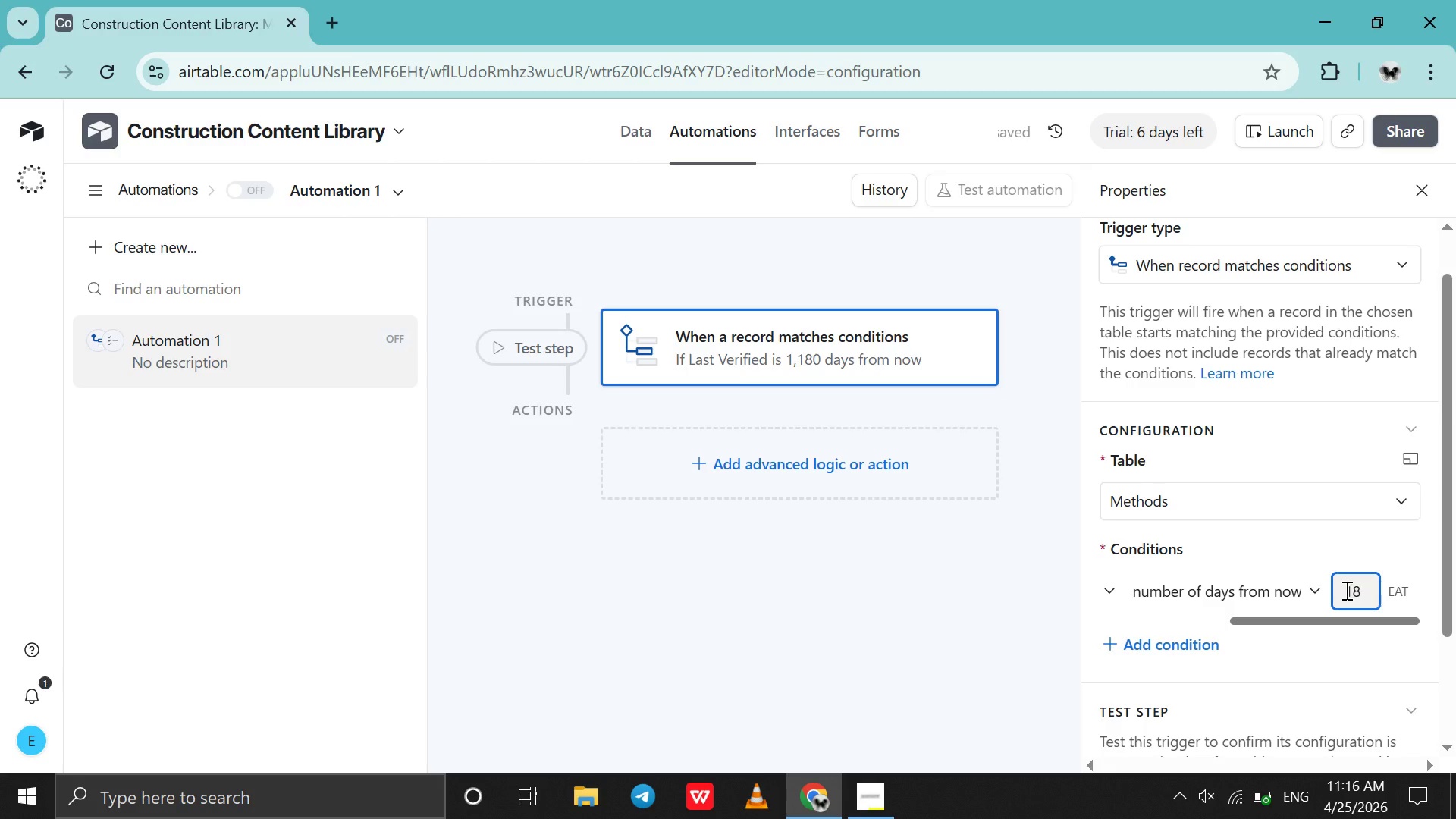 
key(Backspace)
 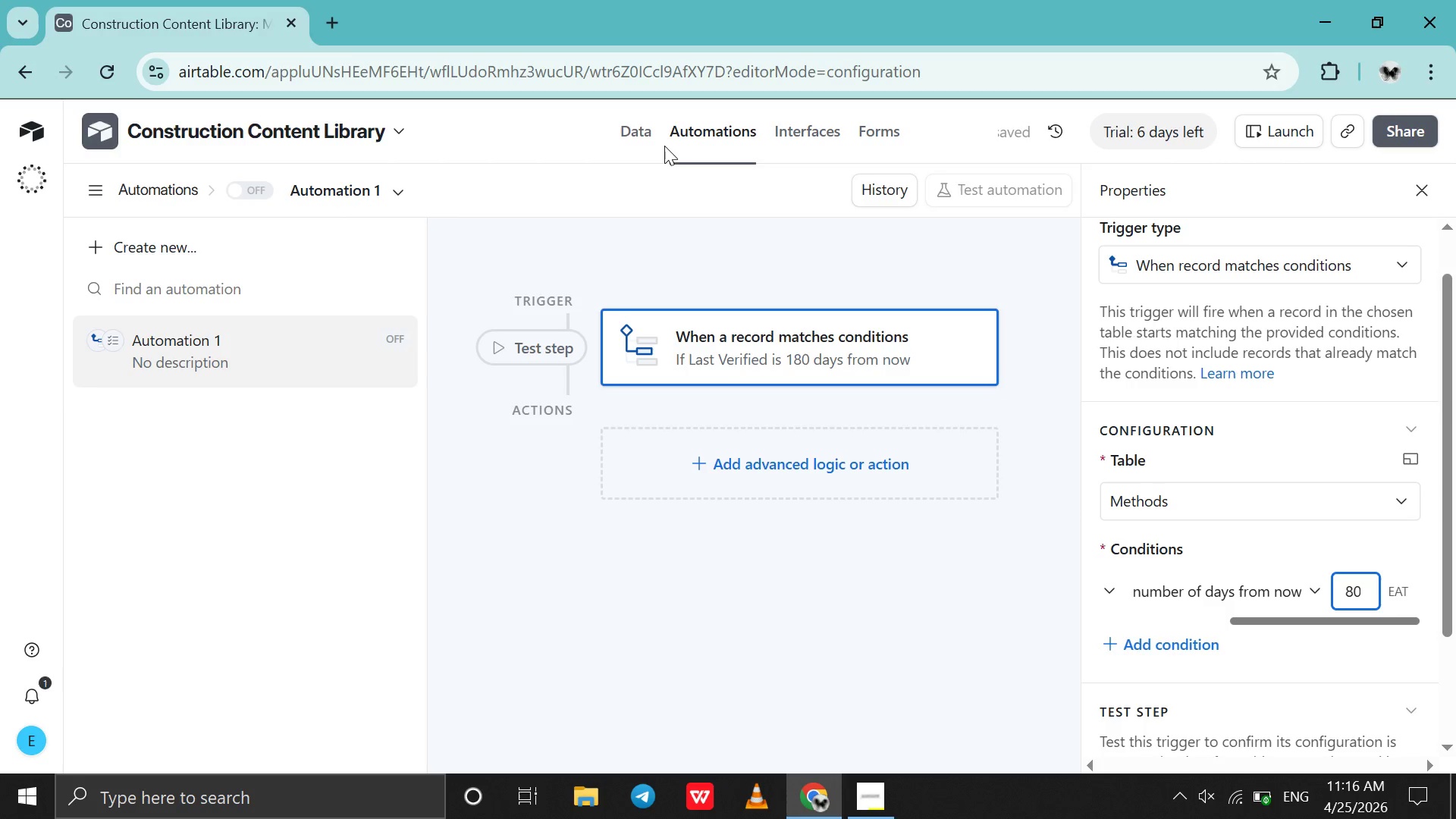 
left_click([649, 146])
 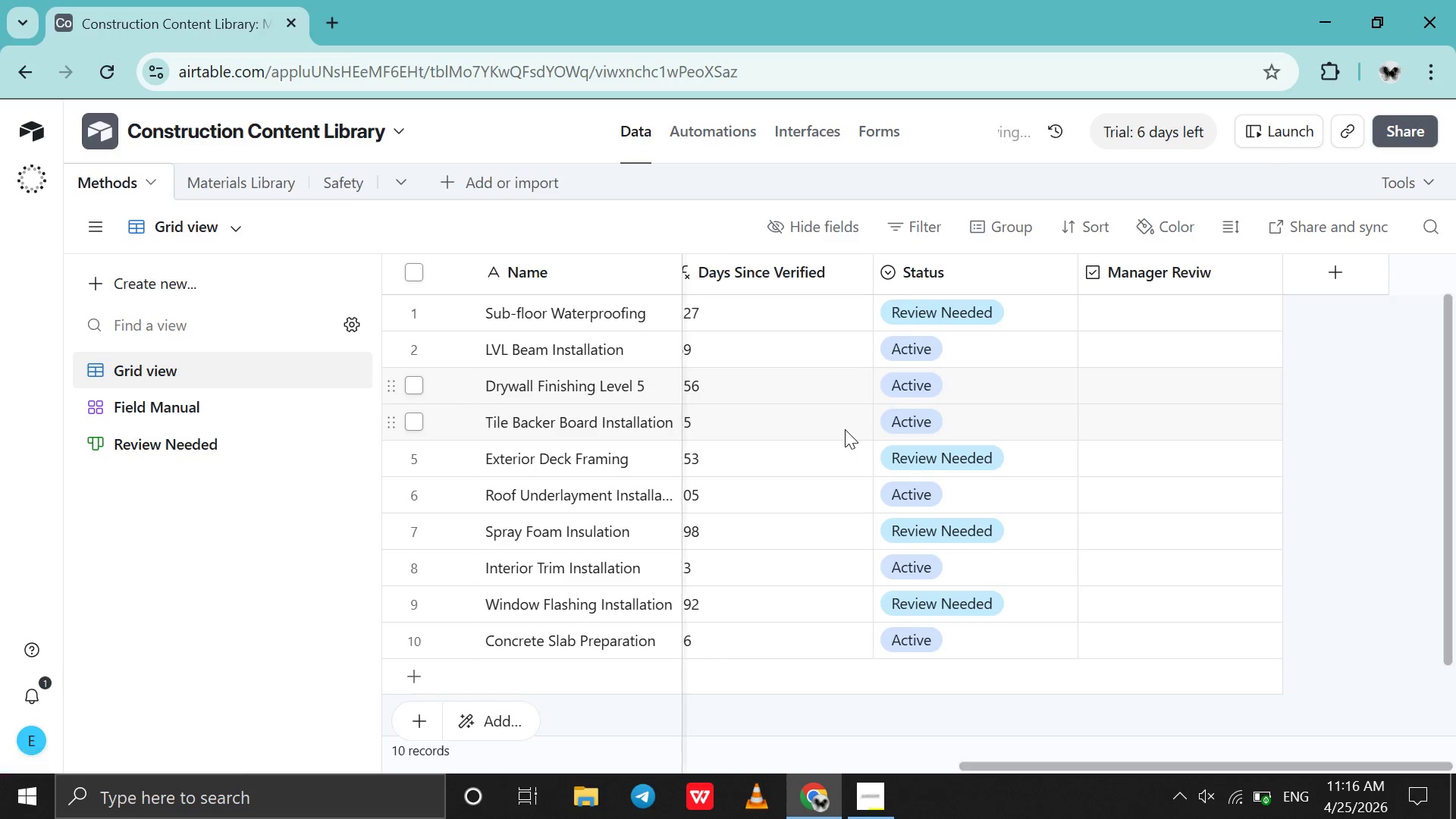 
scroll: coordinate [845, 429], scroll_direction: up, amount: 2.0
 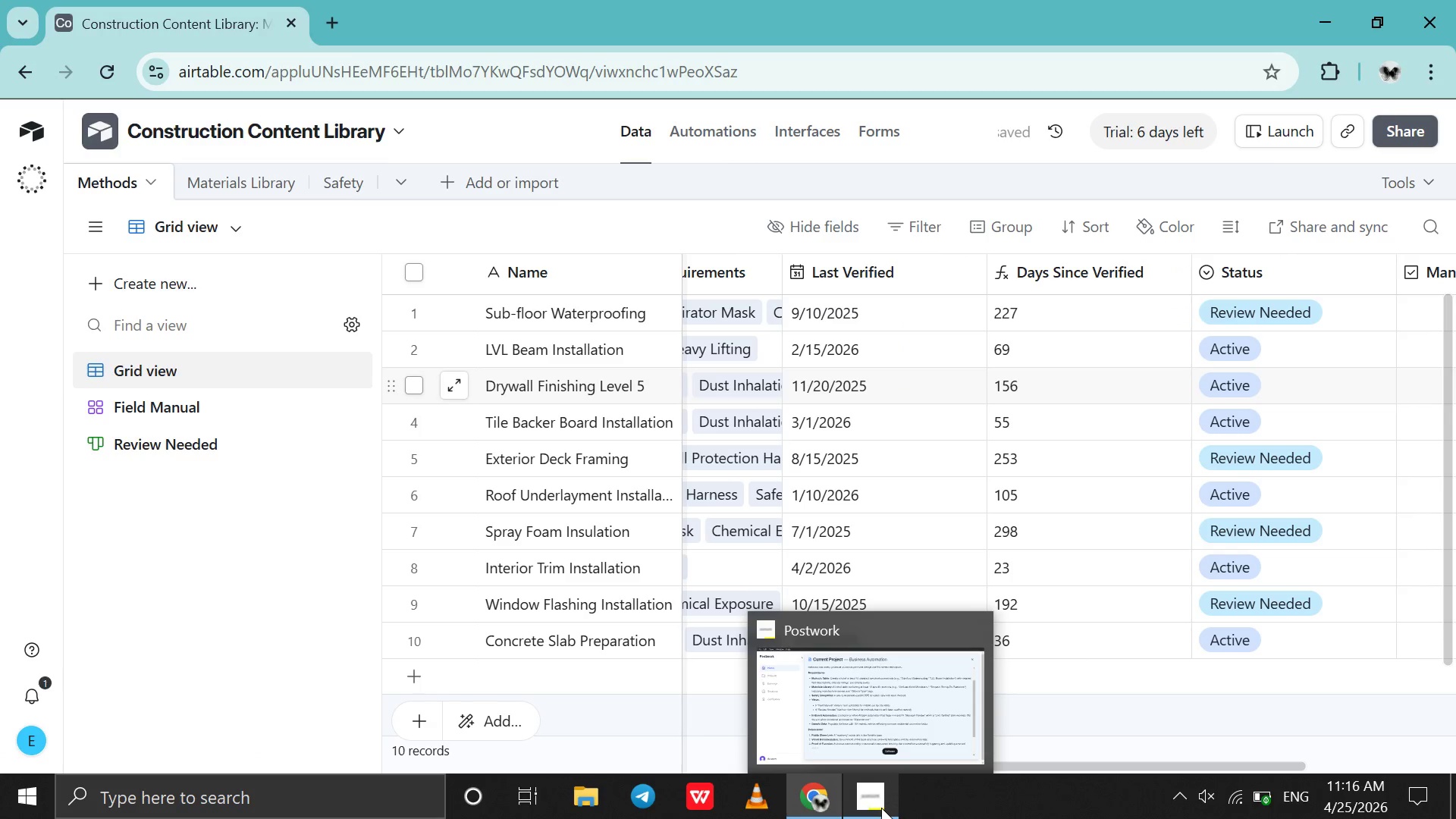 
left_click([881, 808])